 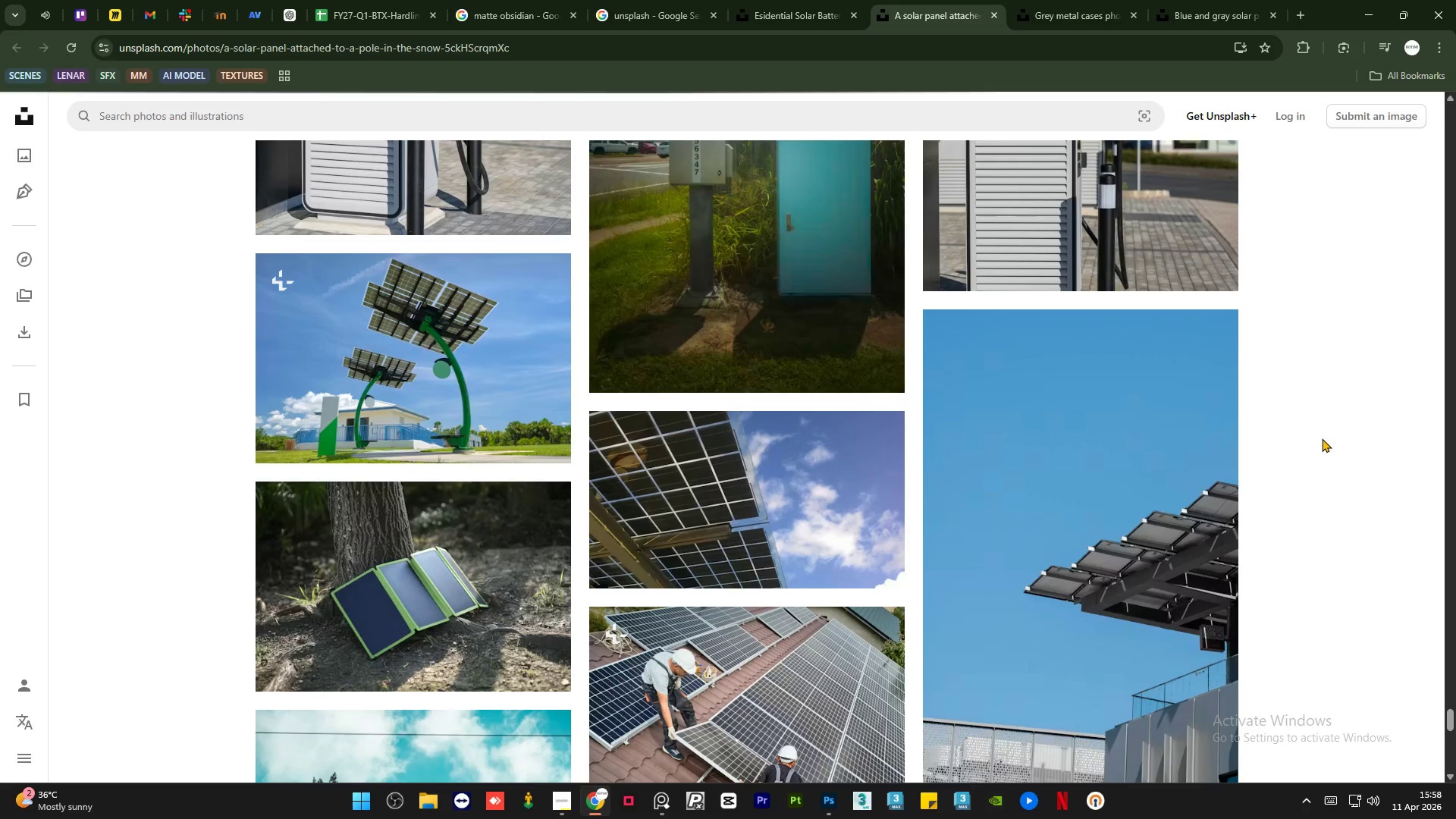 
scroll: coordinate [1313, 548], scroll_direction: down, amount: 31.0
 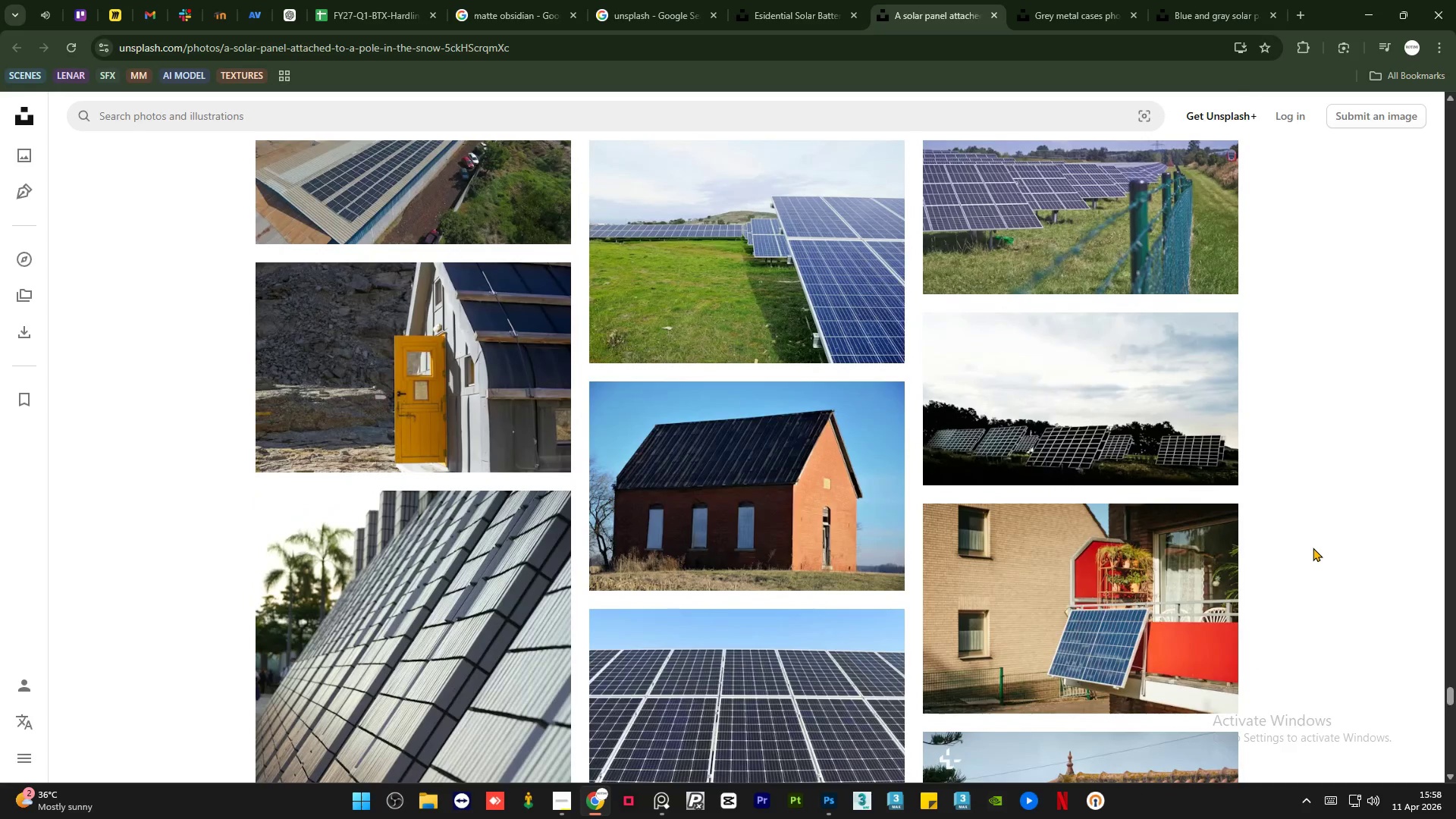 
scroll: coordinate [1313, 548], scroll_direction: up, amount: 5.0
 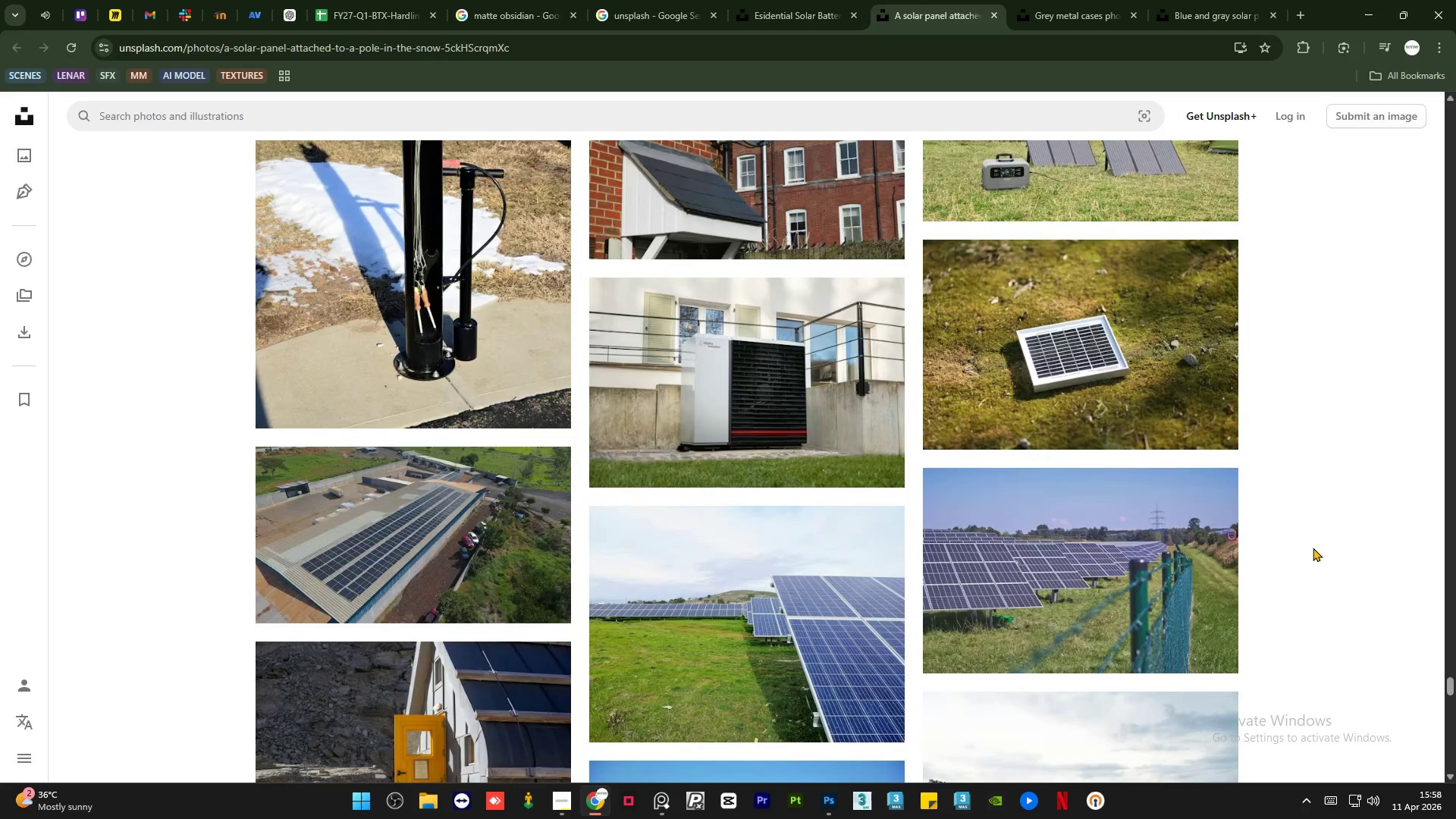 
scroll: coordinate [1313, 548], scroll_direction: down, amount: 14.0
 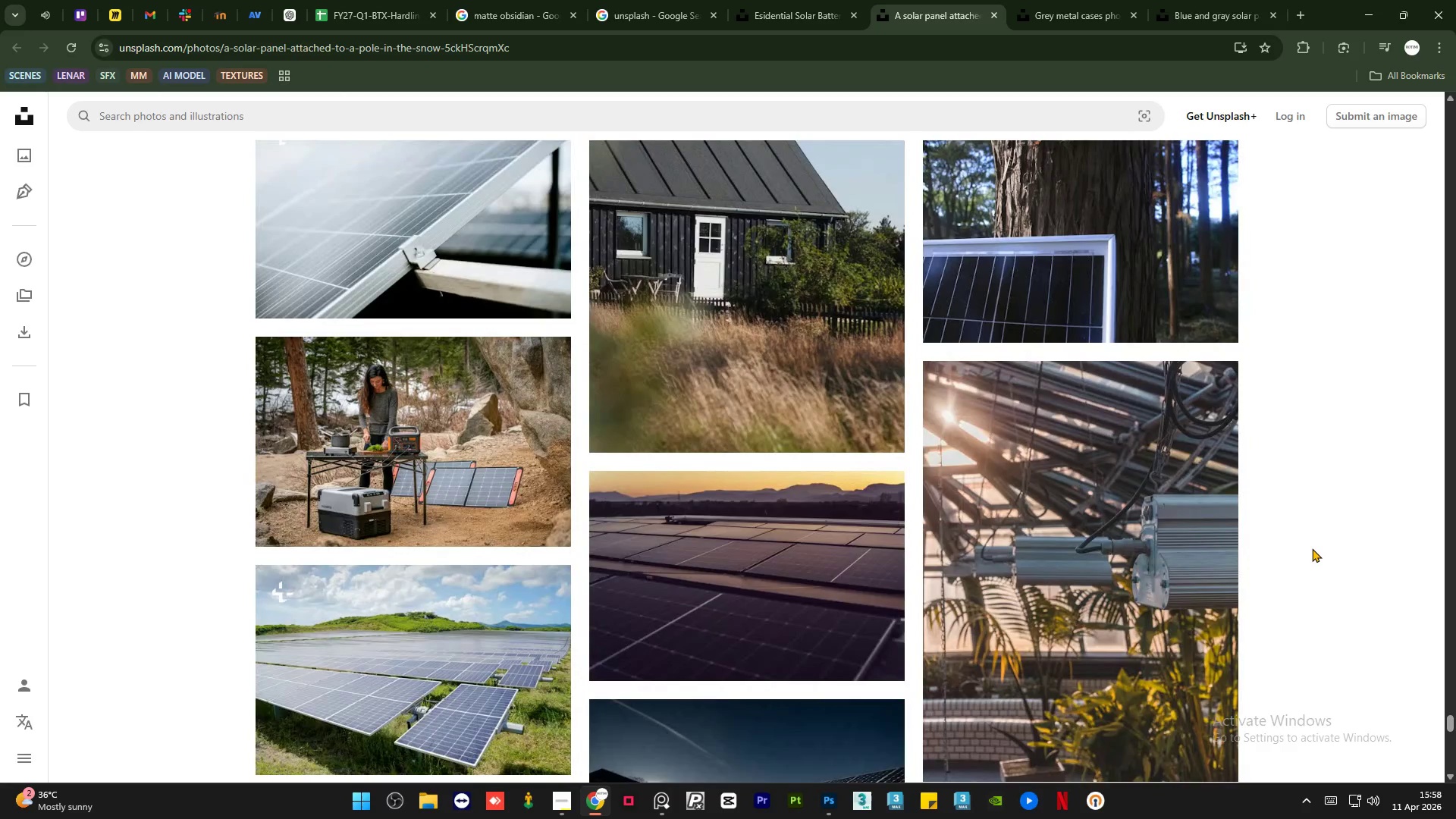 
wait(7.88)
 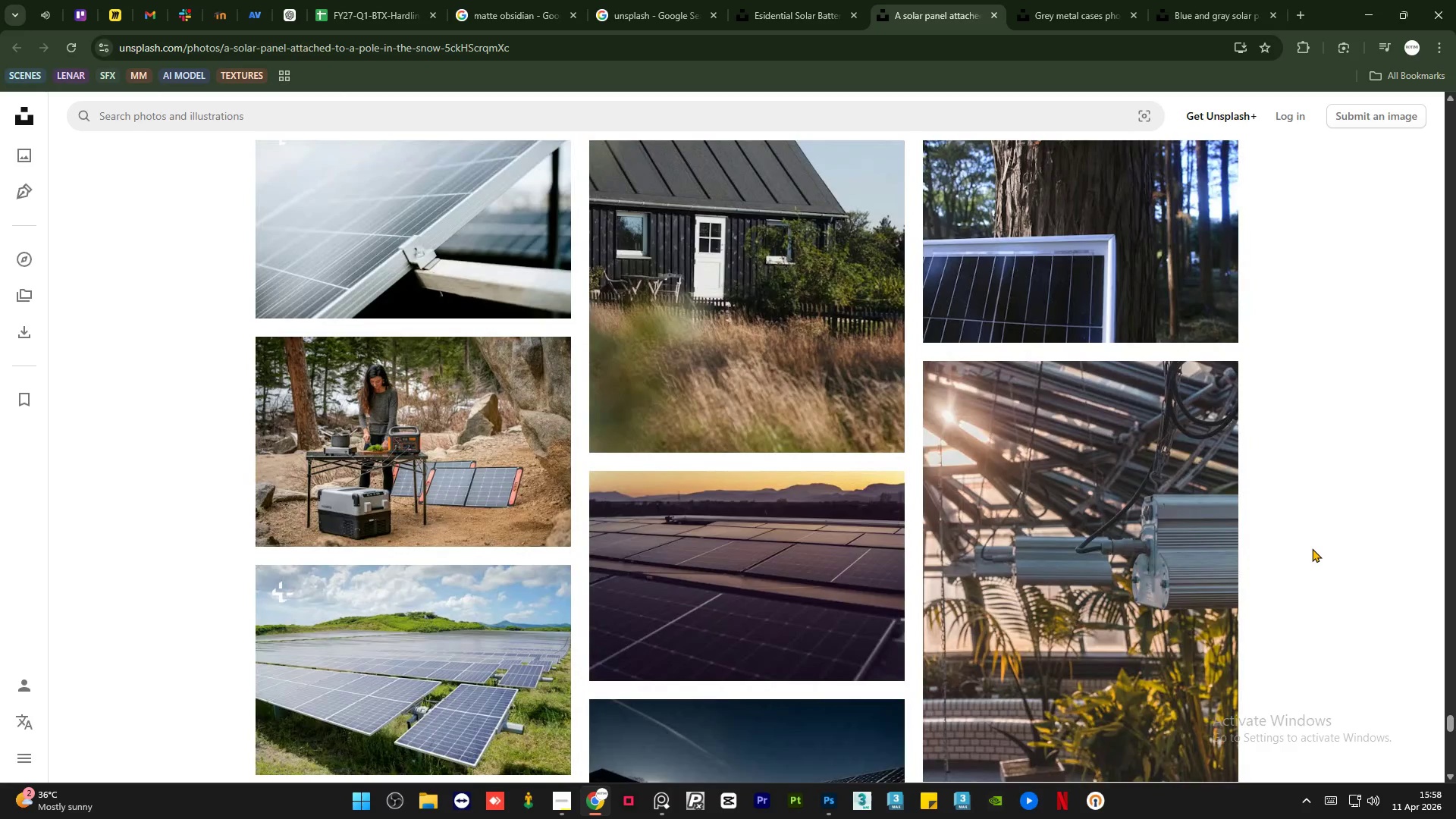 
scroll: coordinate [1307, 560], scroll_direction: down, amount: 18.0
 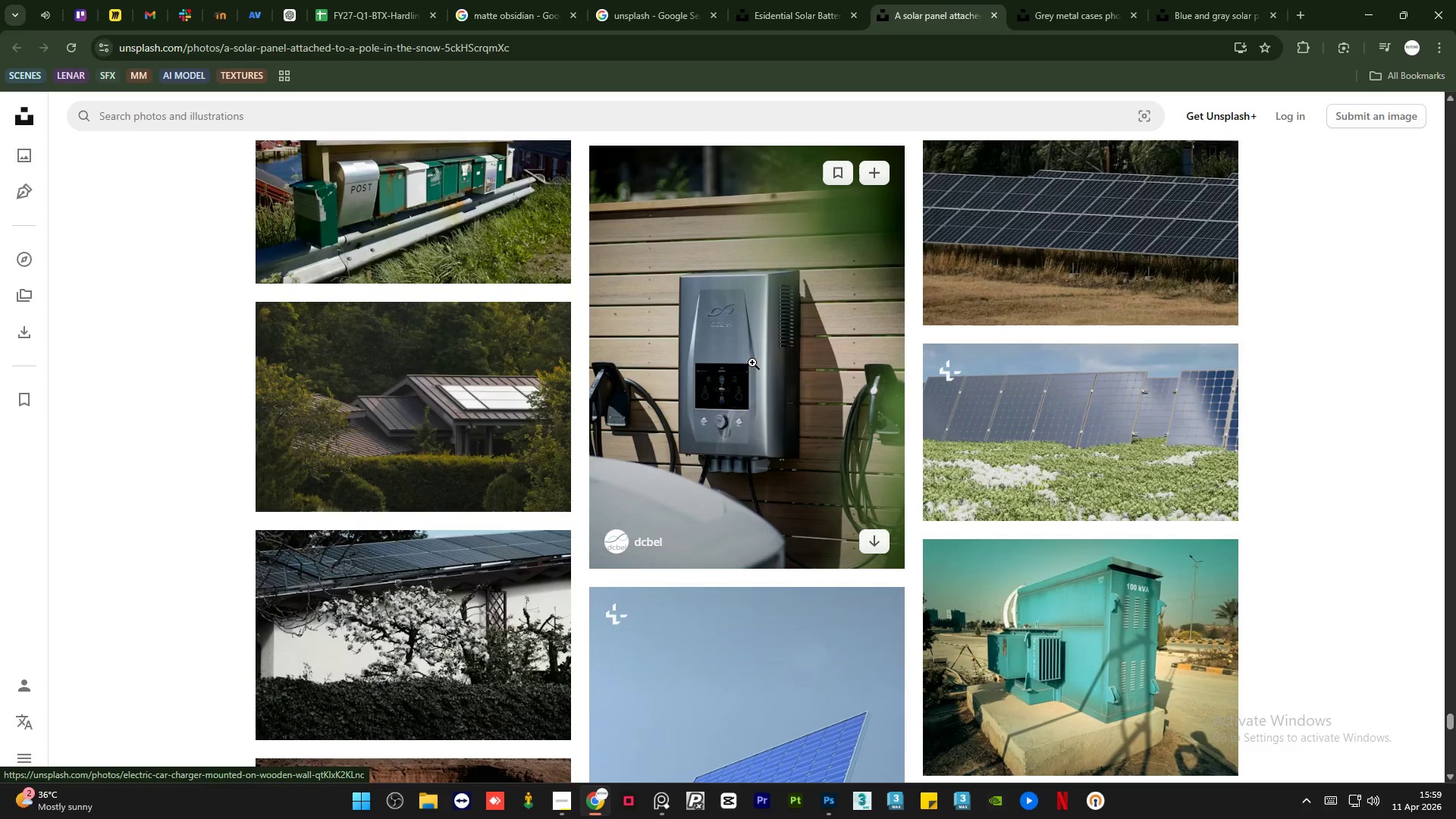 
middle_click([752, 363])
 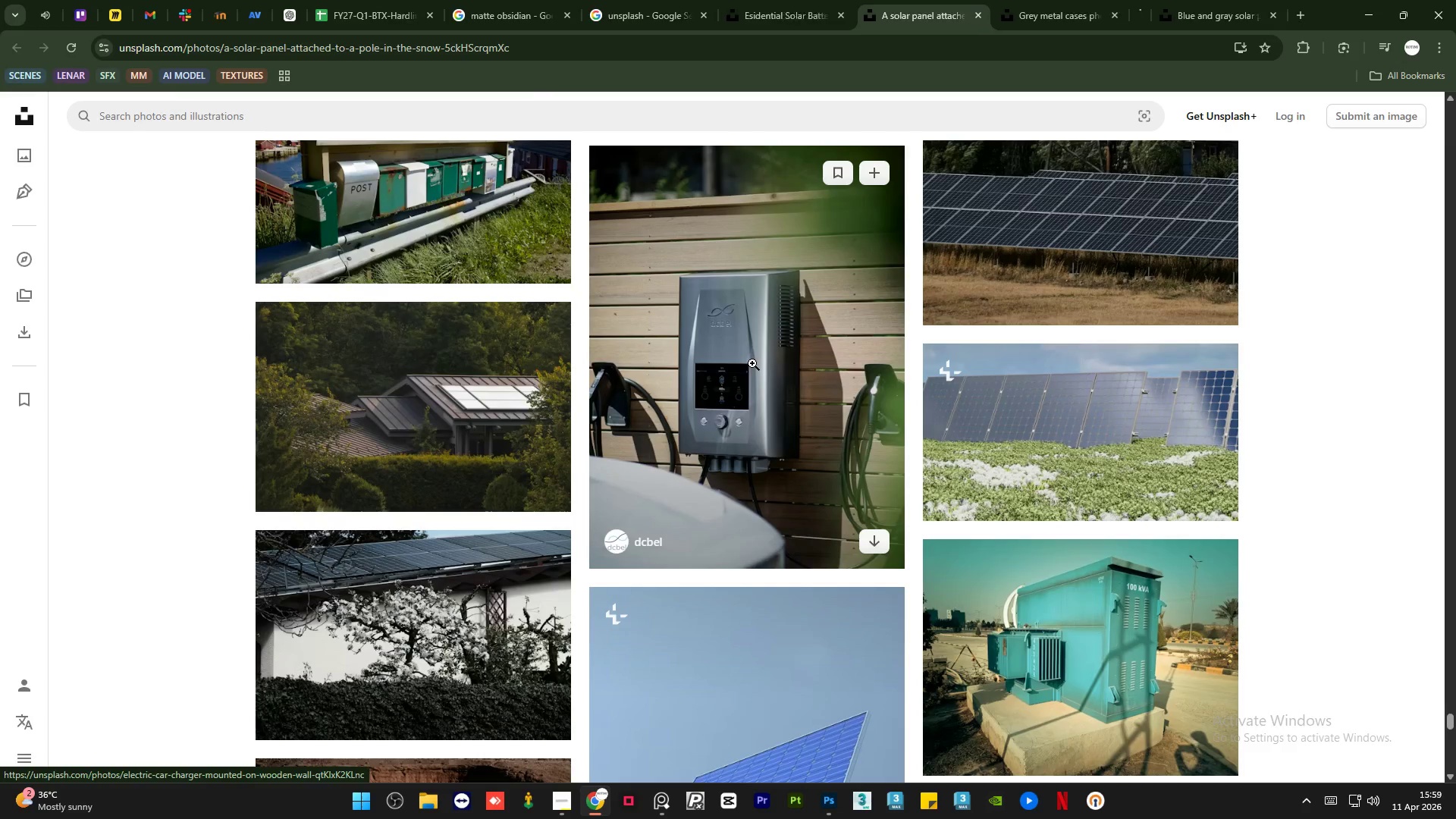 
scroll: coordinate [752, 363], scroll_direction: up, amount: 1.0
 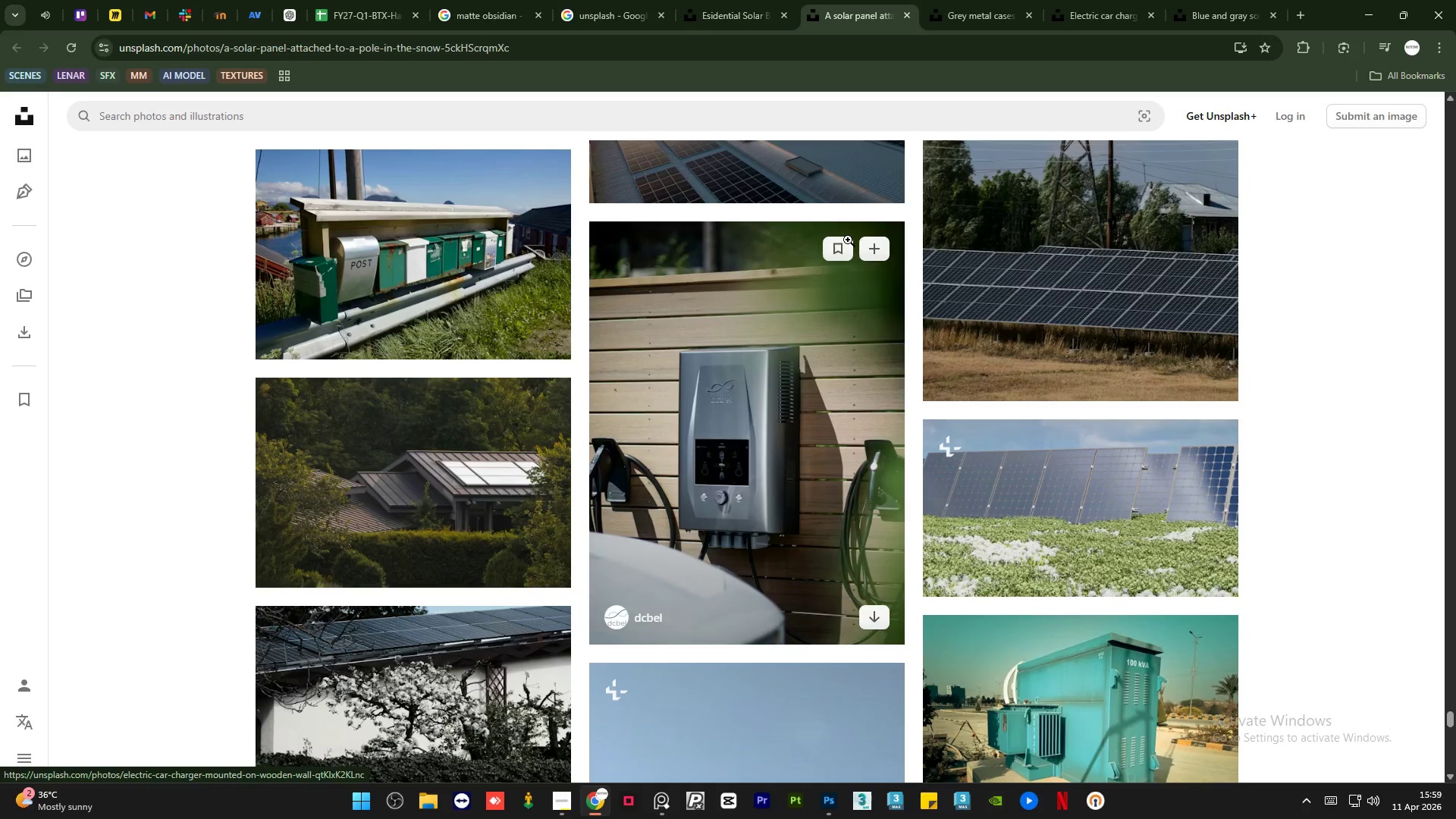 
left_click([956, 0])
 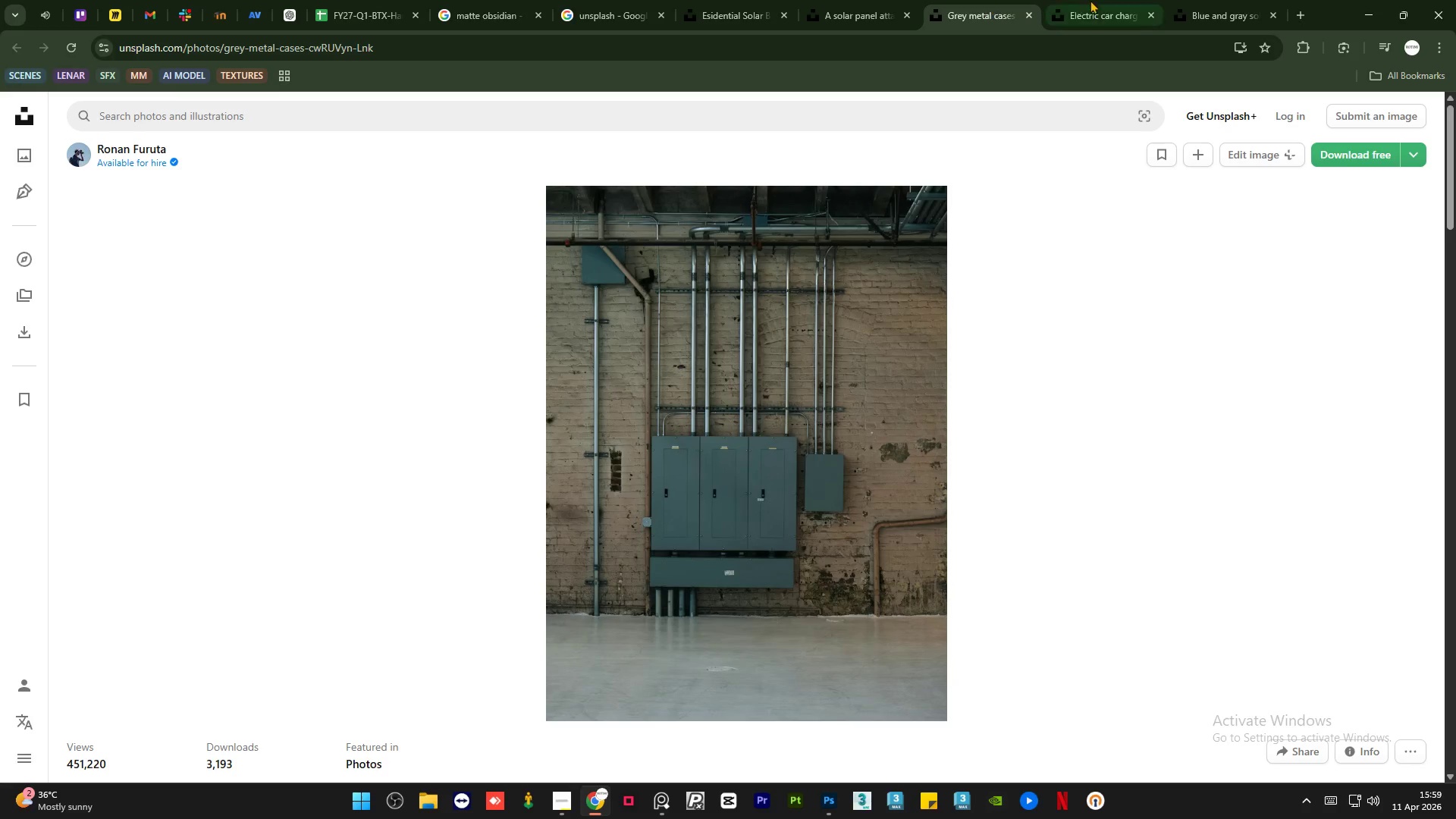 
left_click([1108, 0])
 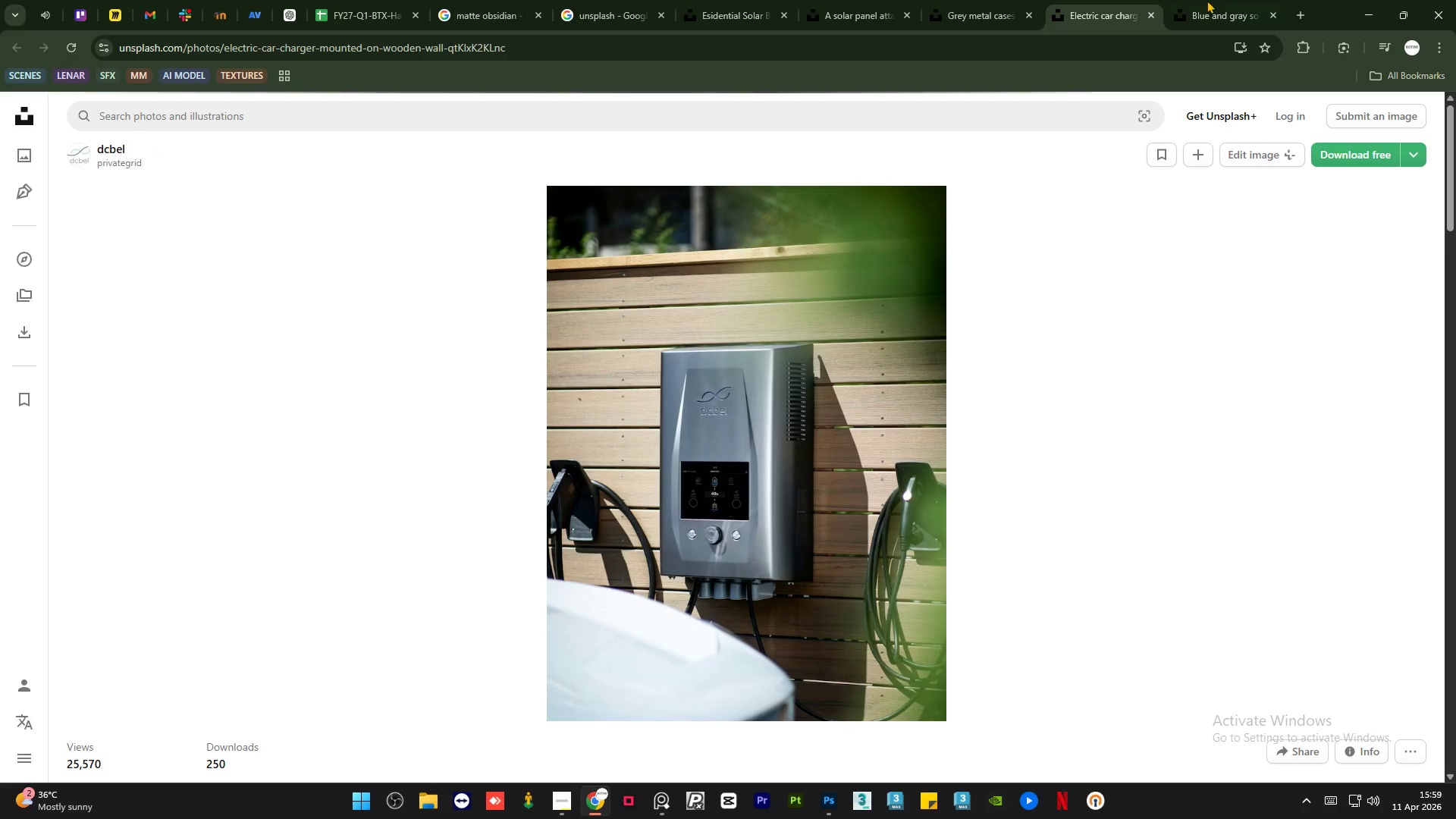 
left_click([1210, 1])
 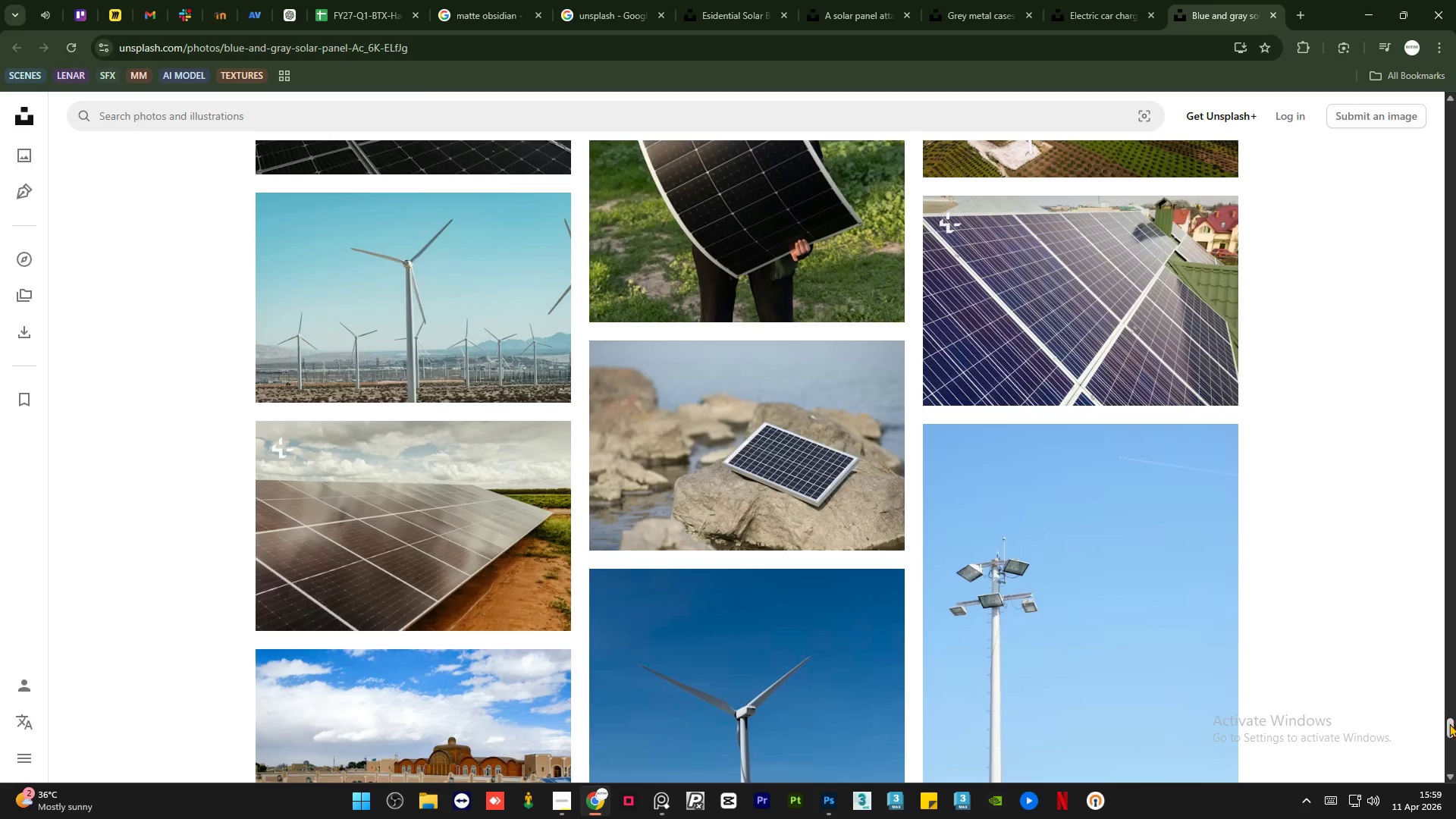 
left_click_drag(start_coordinate=[1450, 727], to_coordinate=[1451, 113])
 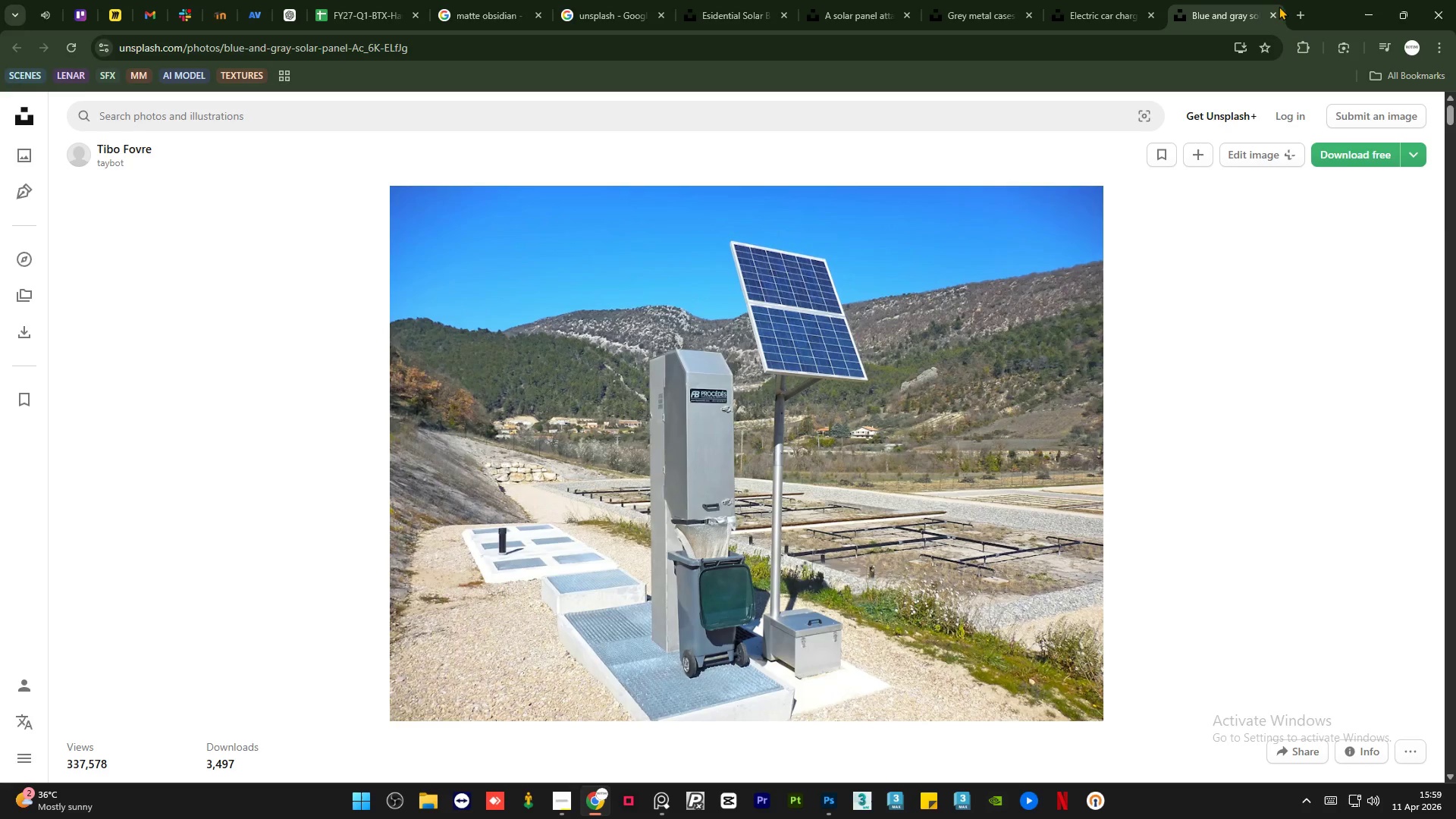 
left_click([1272, 16])
 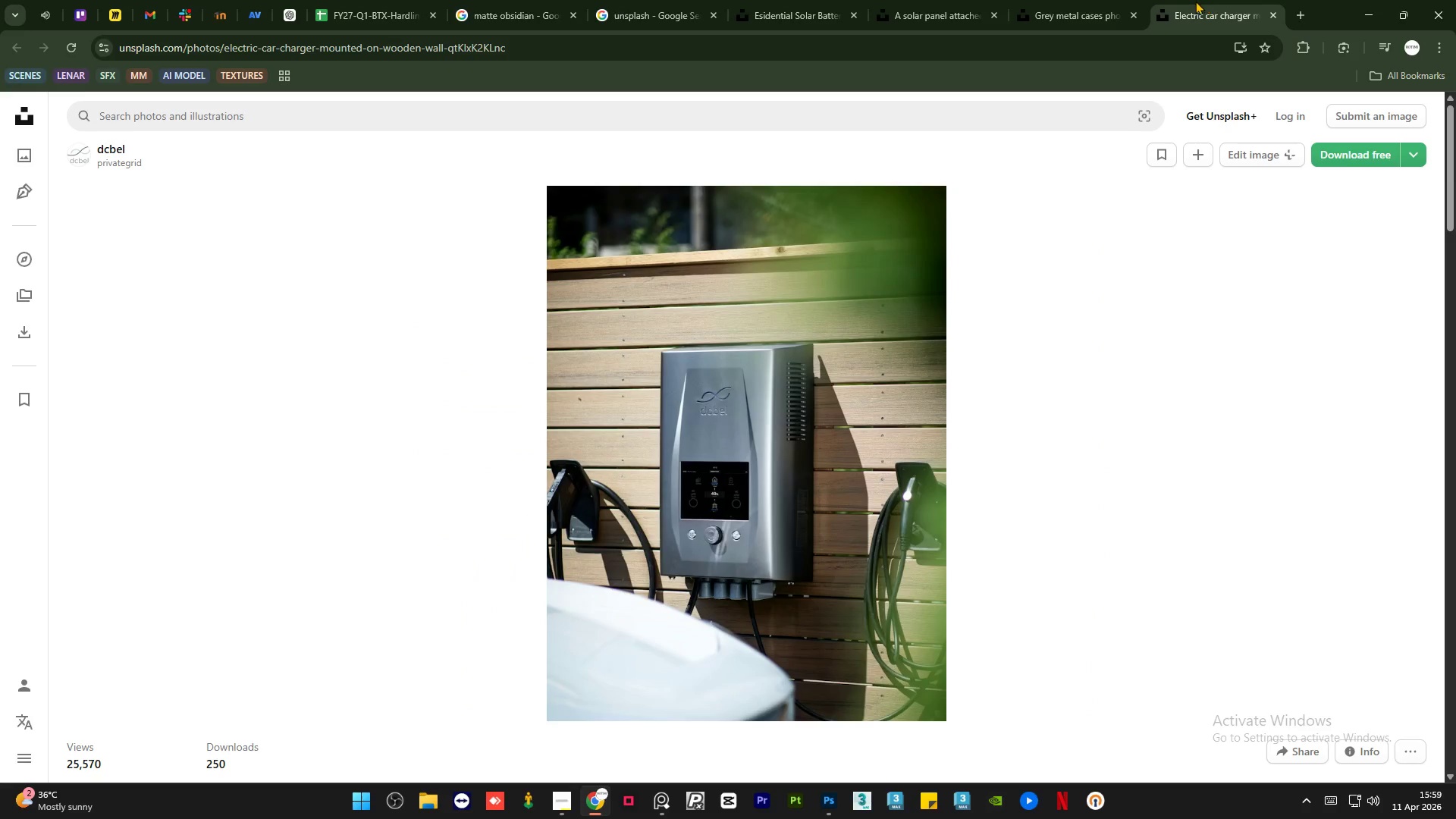 
mouse_move([1084, 1])
 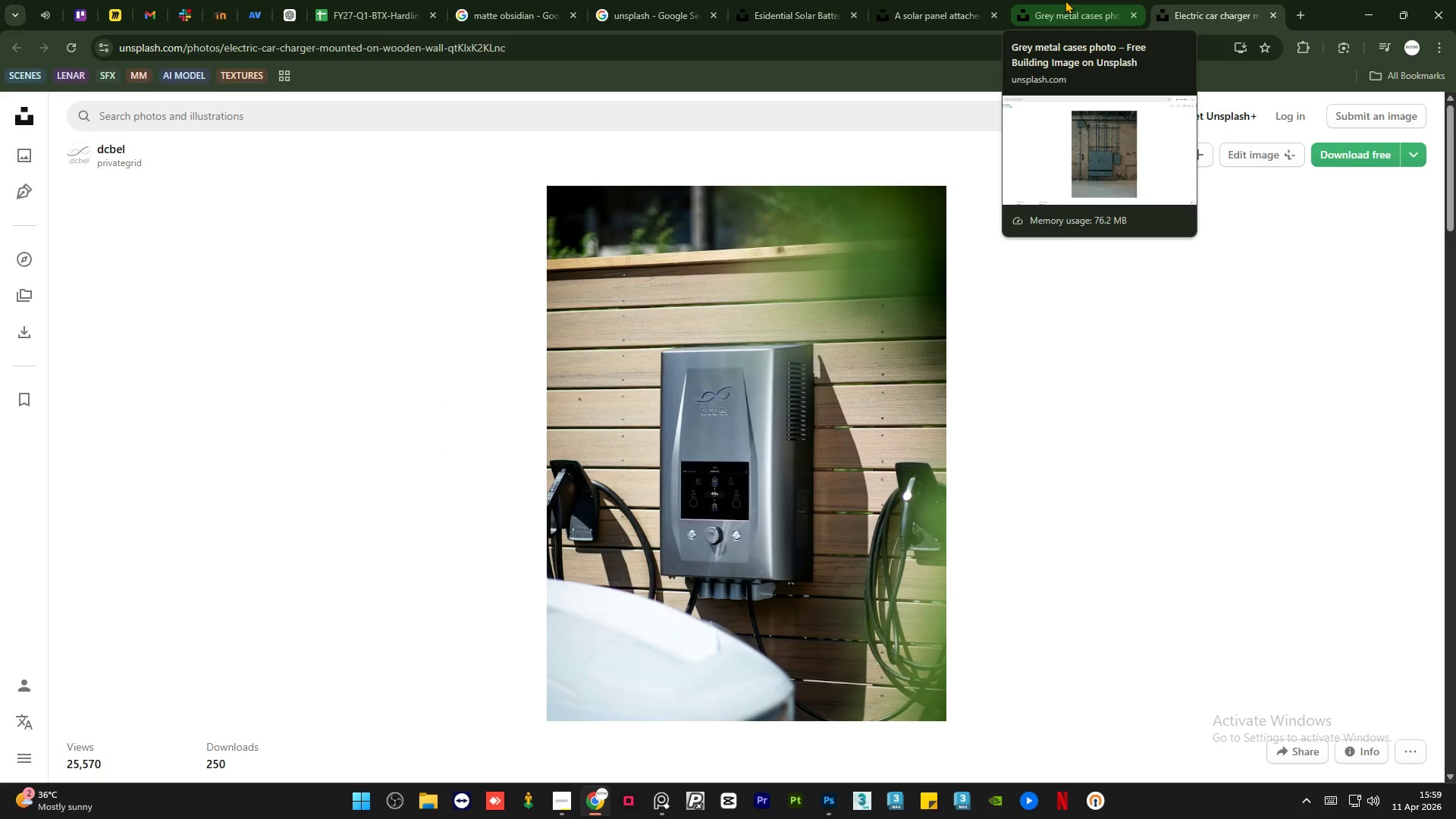 
left_click([1065, 0])
 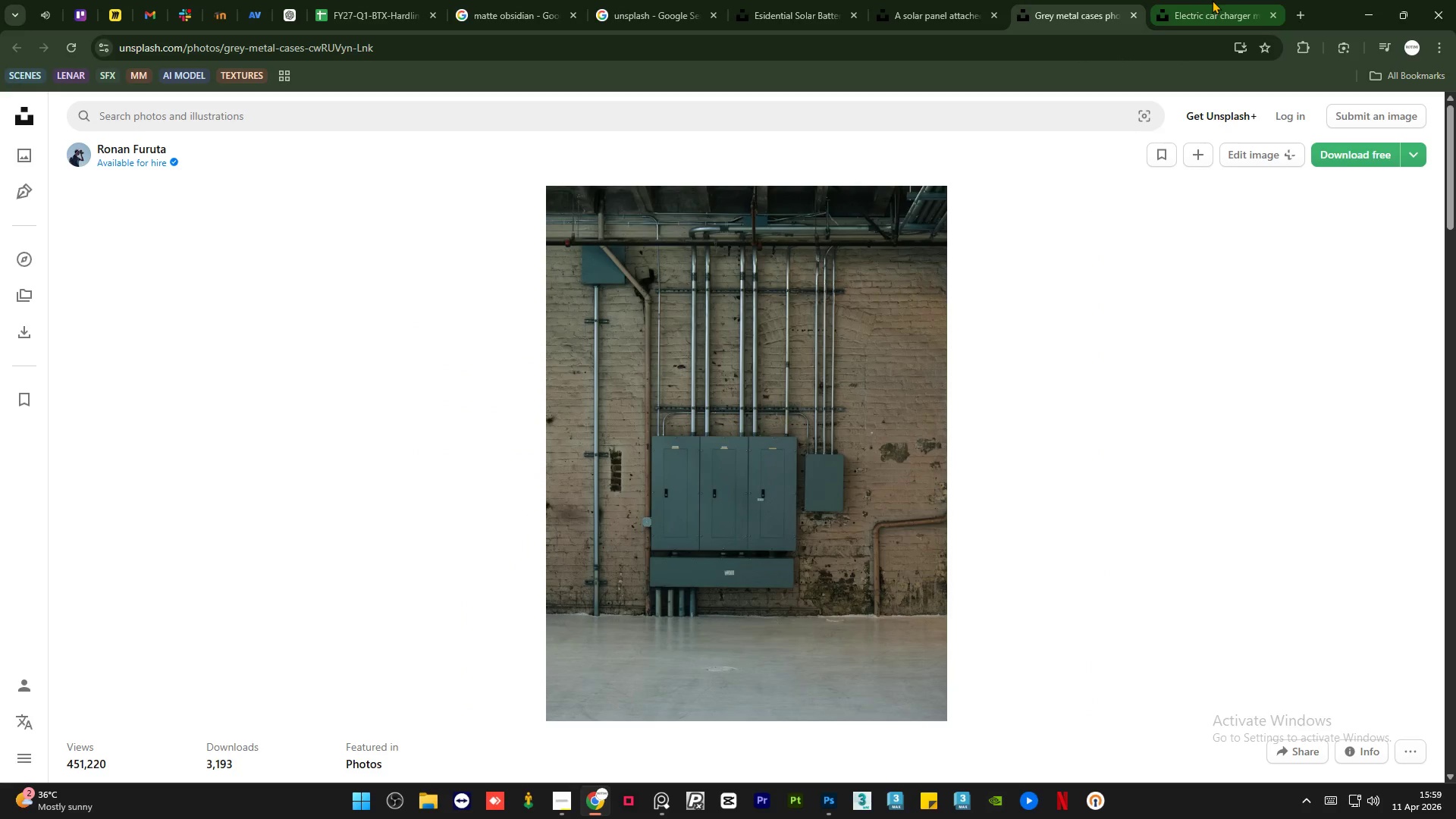 
left_click([1212, 0])
 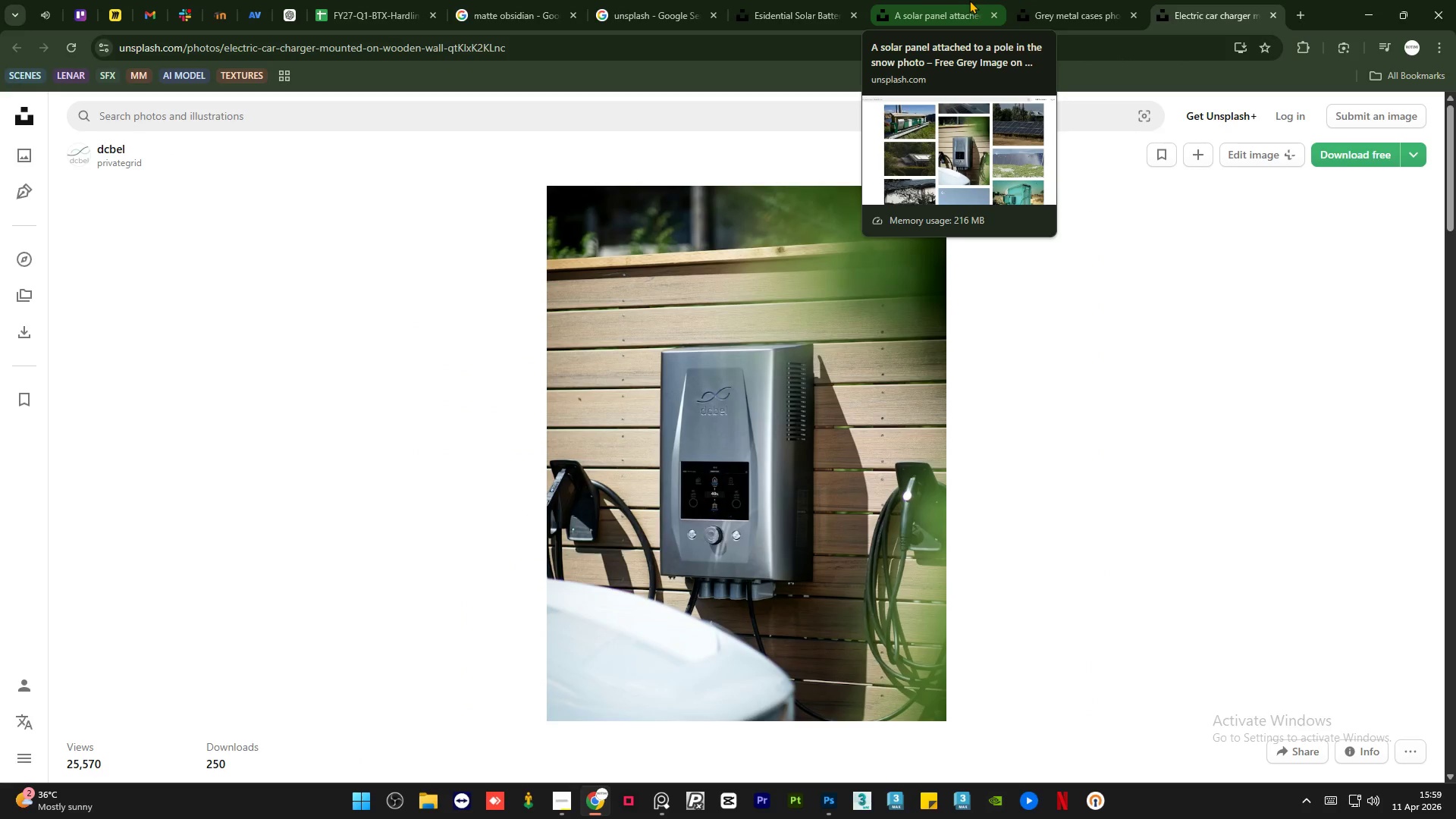 
left_click([969, 0])
 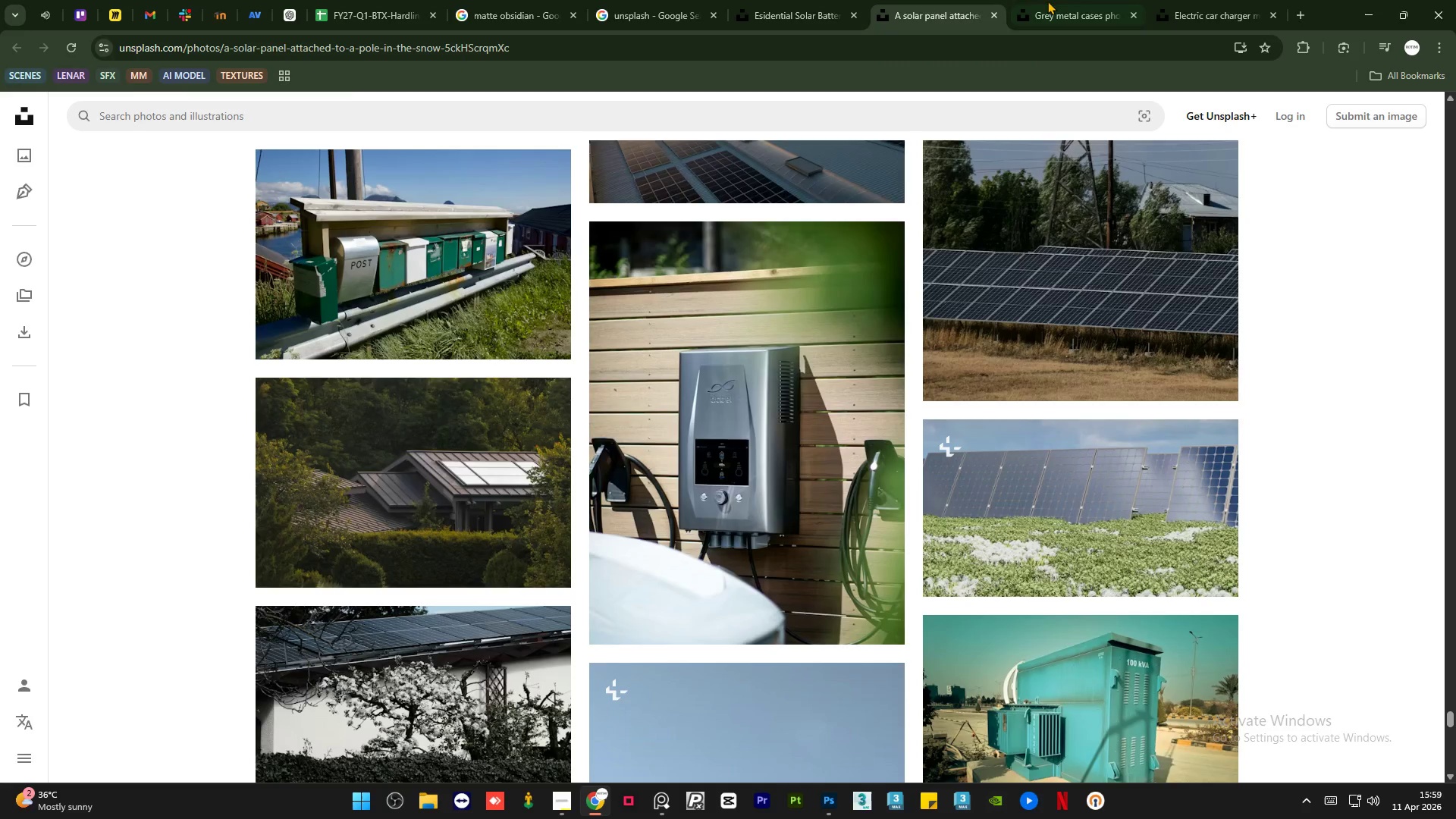 
left_click([1072, 0])
 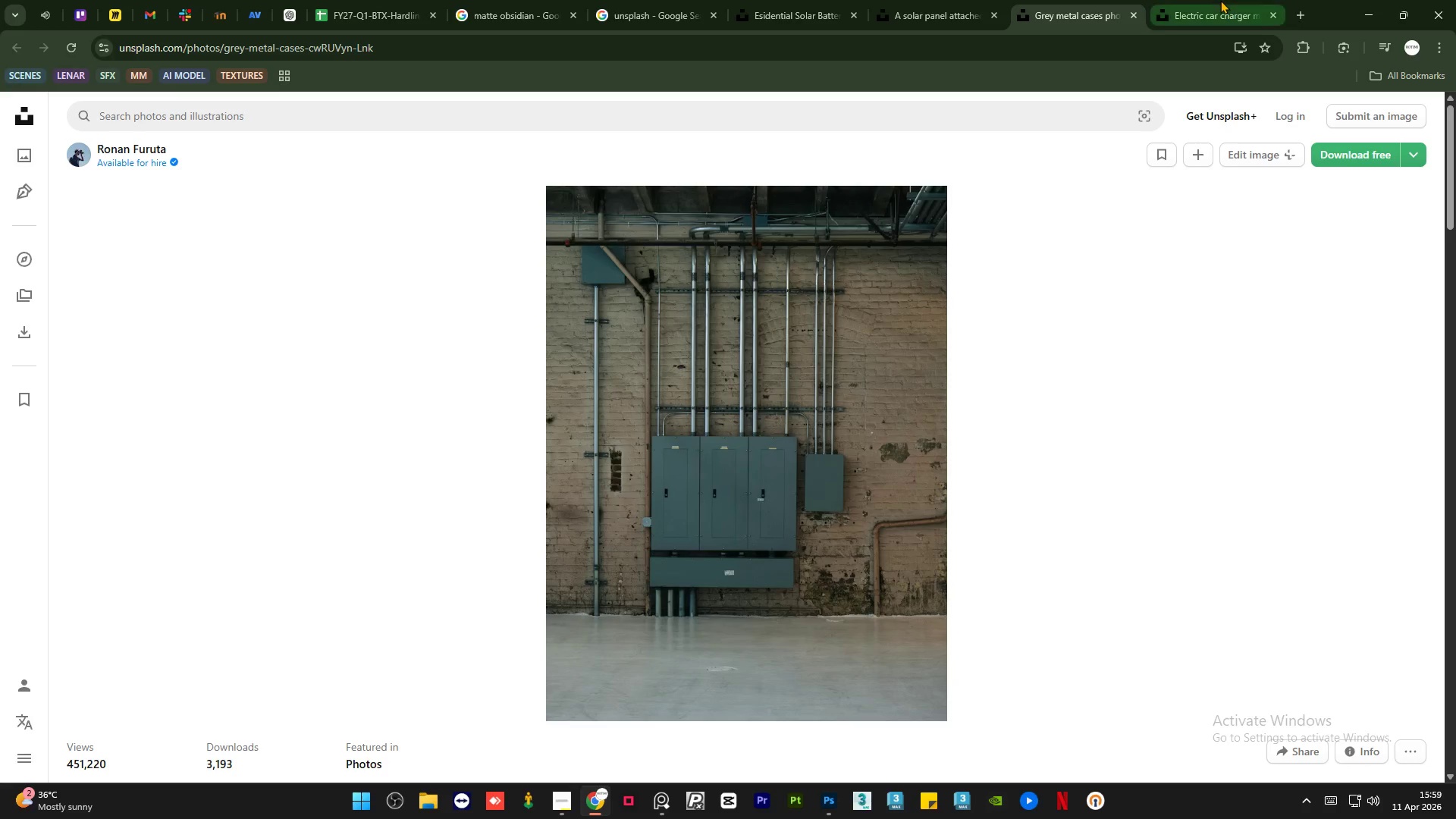 
left_click([1220, 0])
 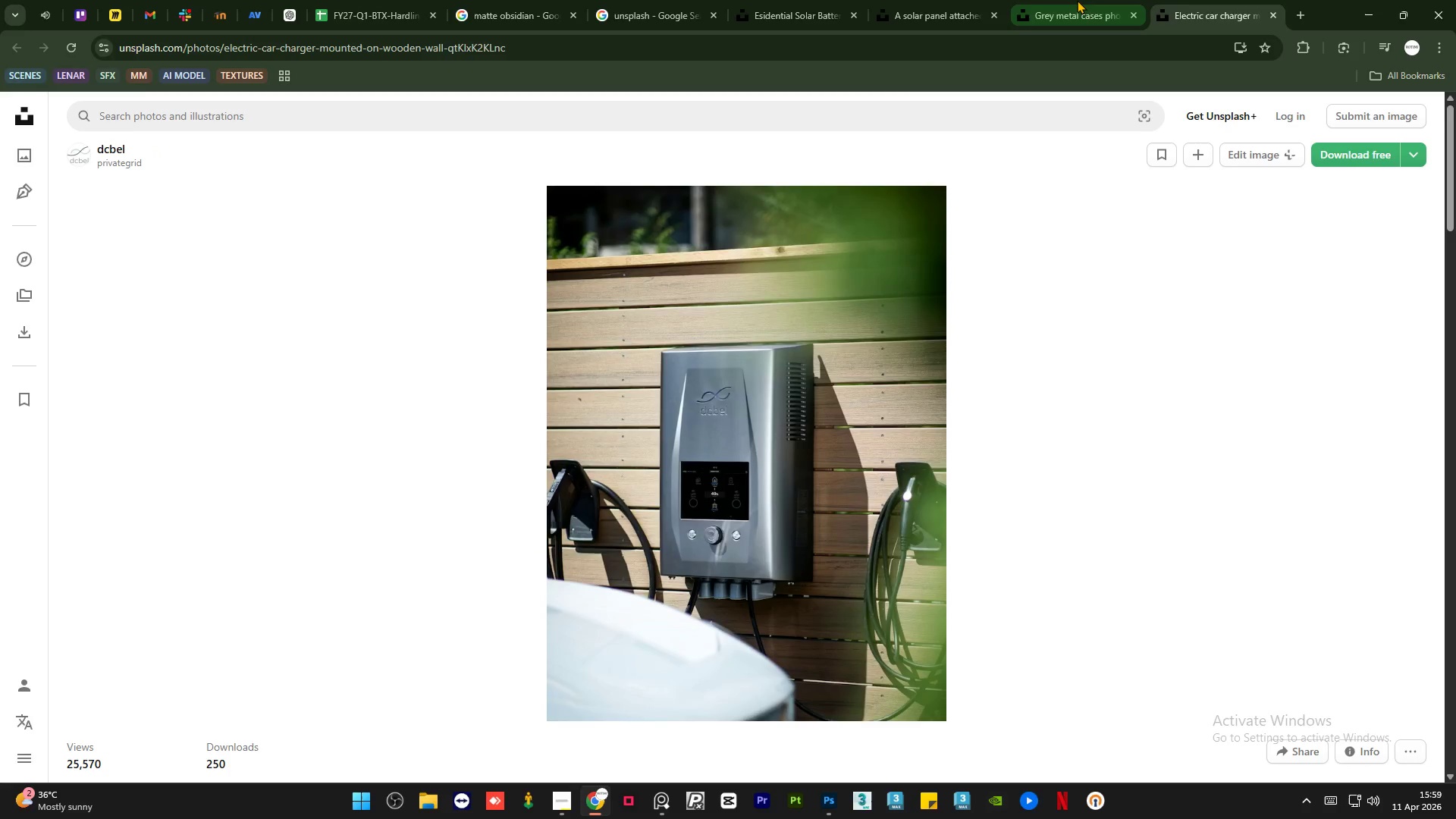 
left_click([1077, 0])
 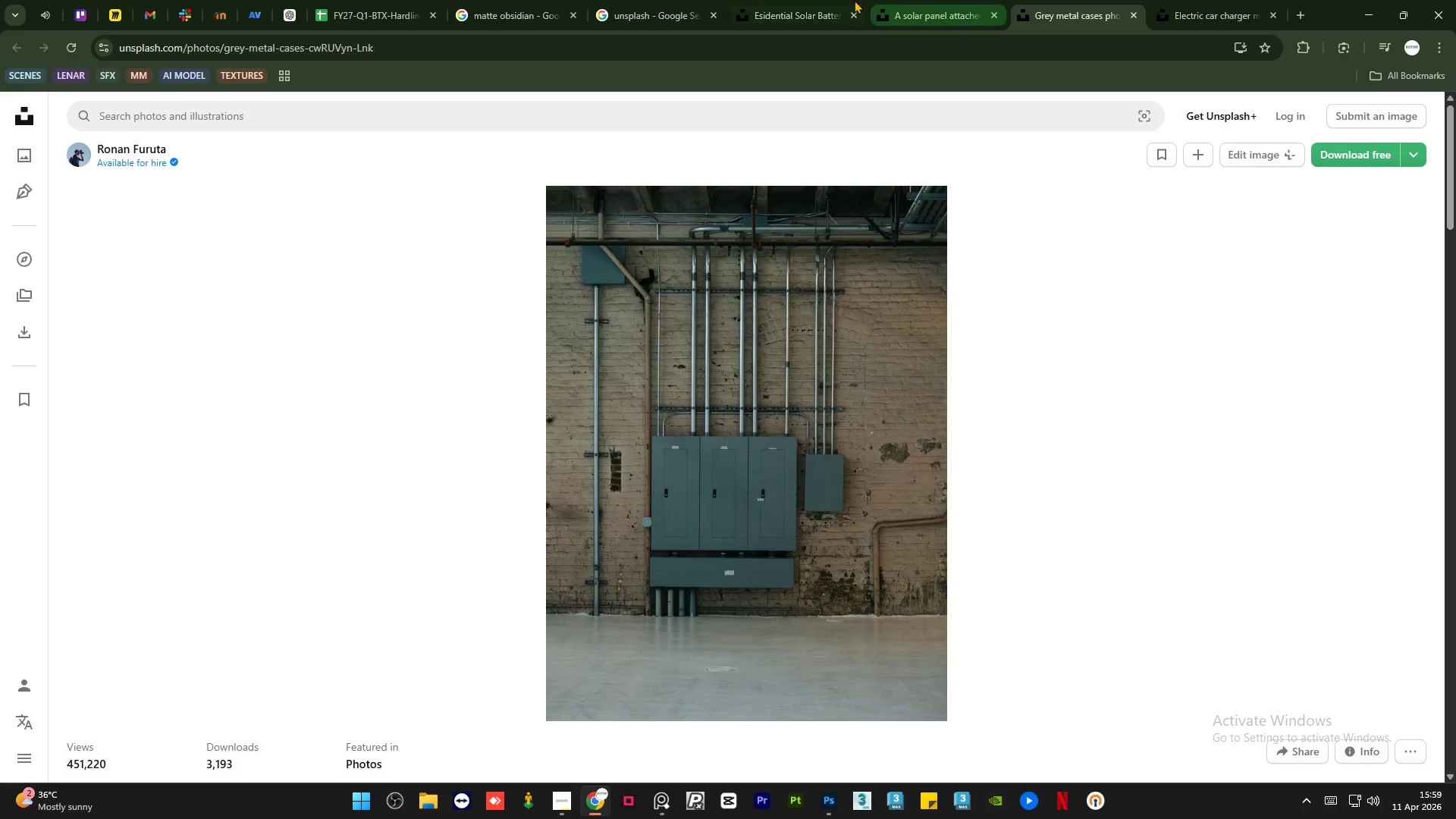 
left_click([848, 0])
 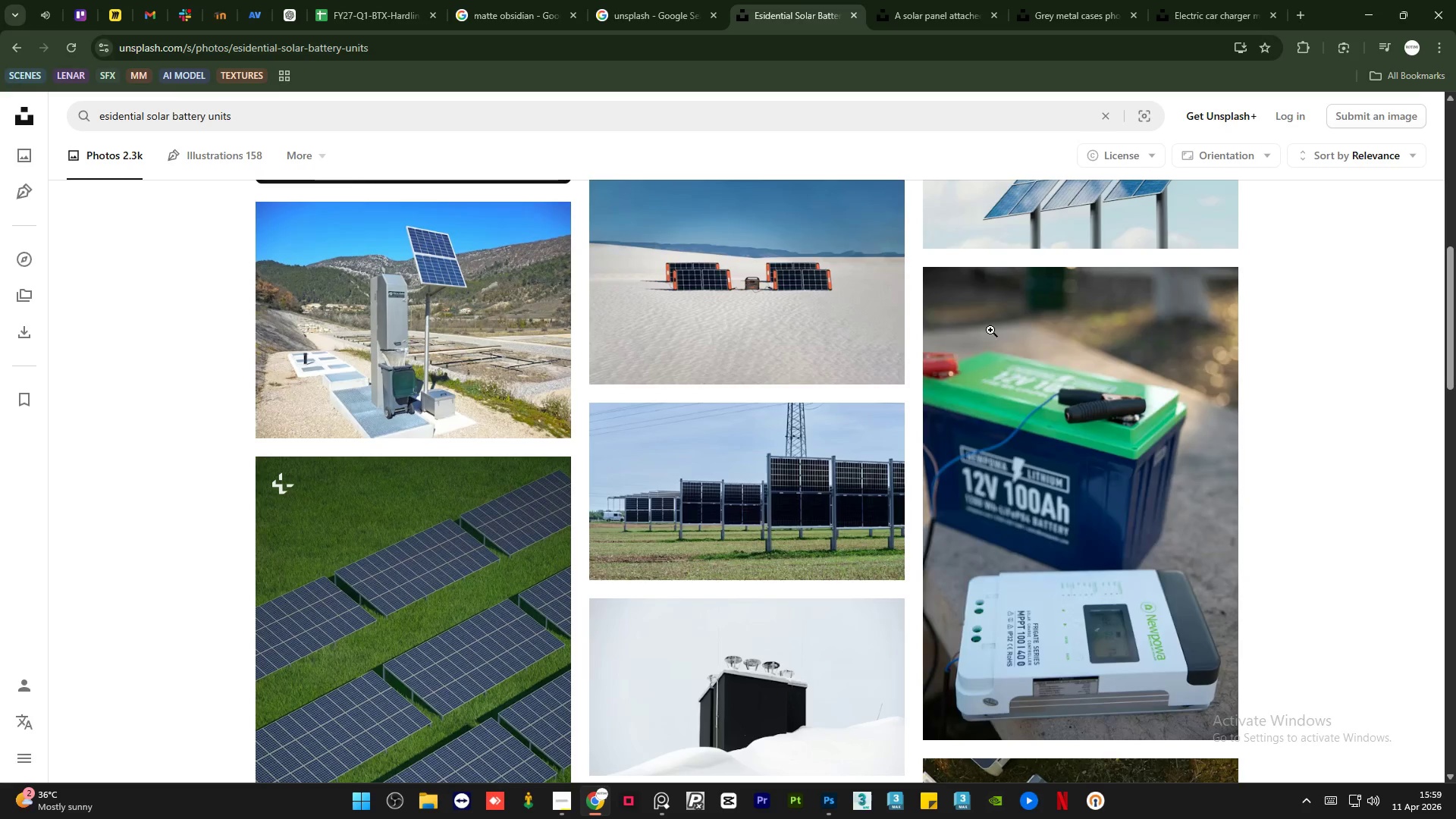 
scroll: coordinate [1009, 356], scroll_direction: up, amount: 1.0
 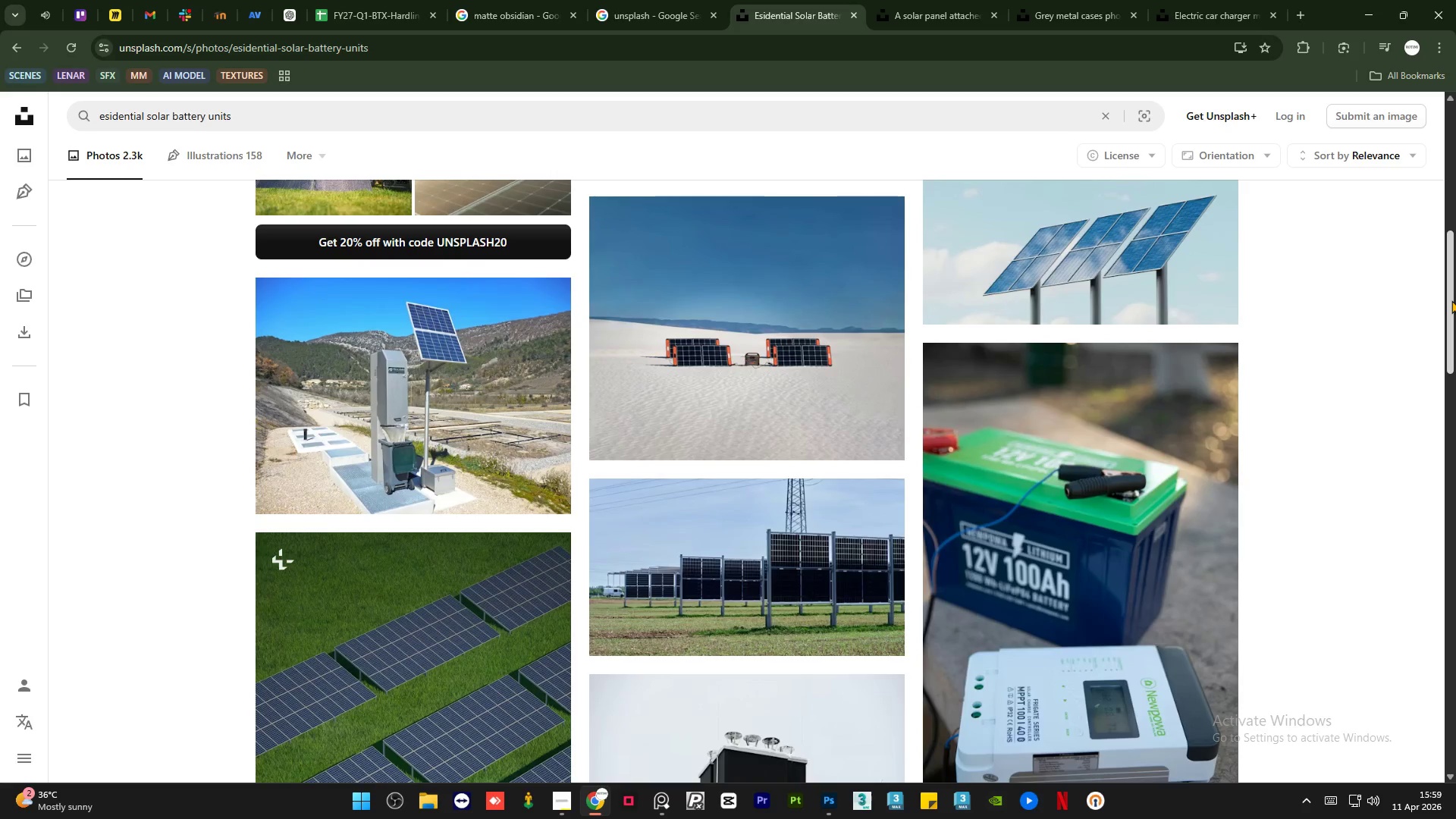 
left_click_drag(start_coordinate=[1451, 300], to_coordinate=[1452, 400])
 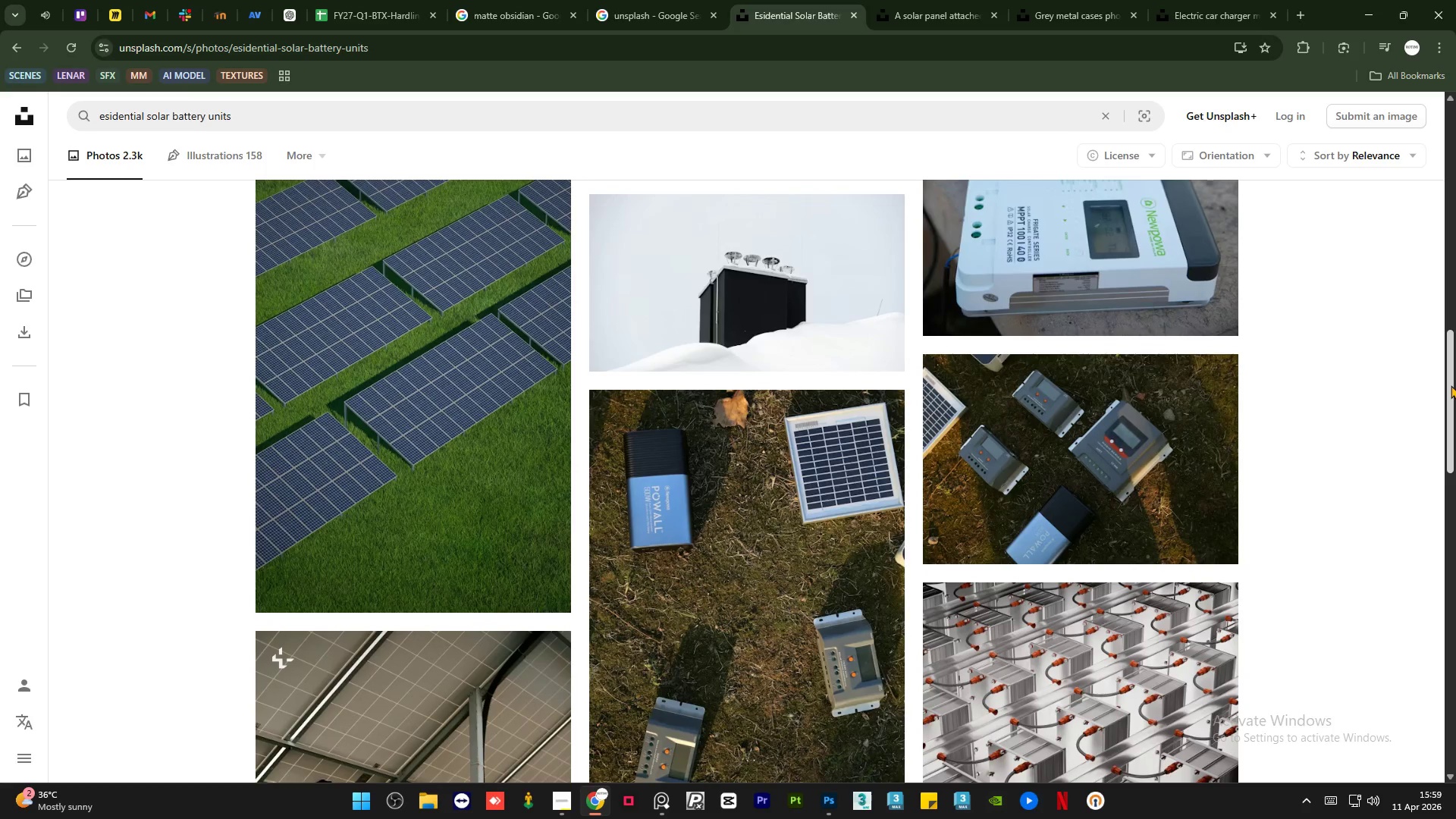 
left_click_drag(start_coordinate=[1451, 385], to_coordinate=[1455, 469])
 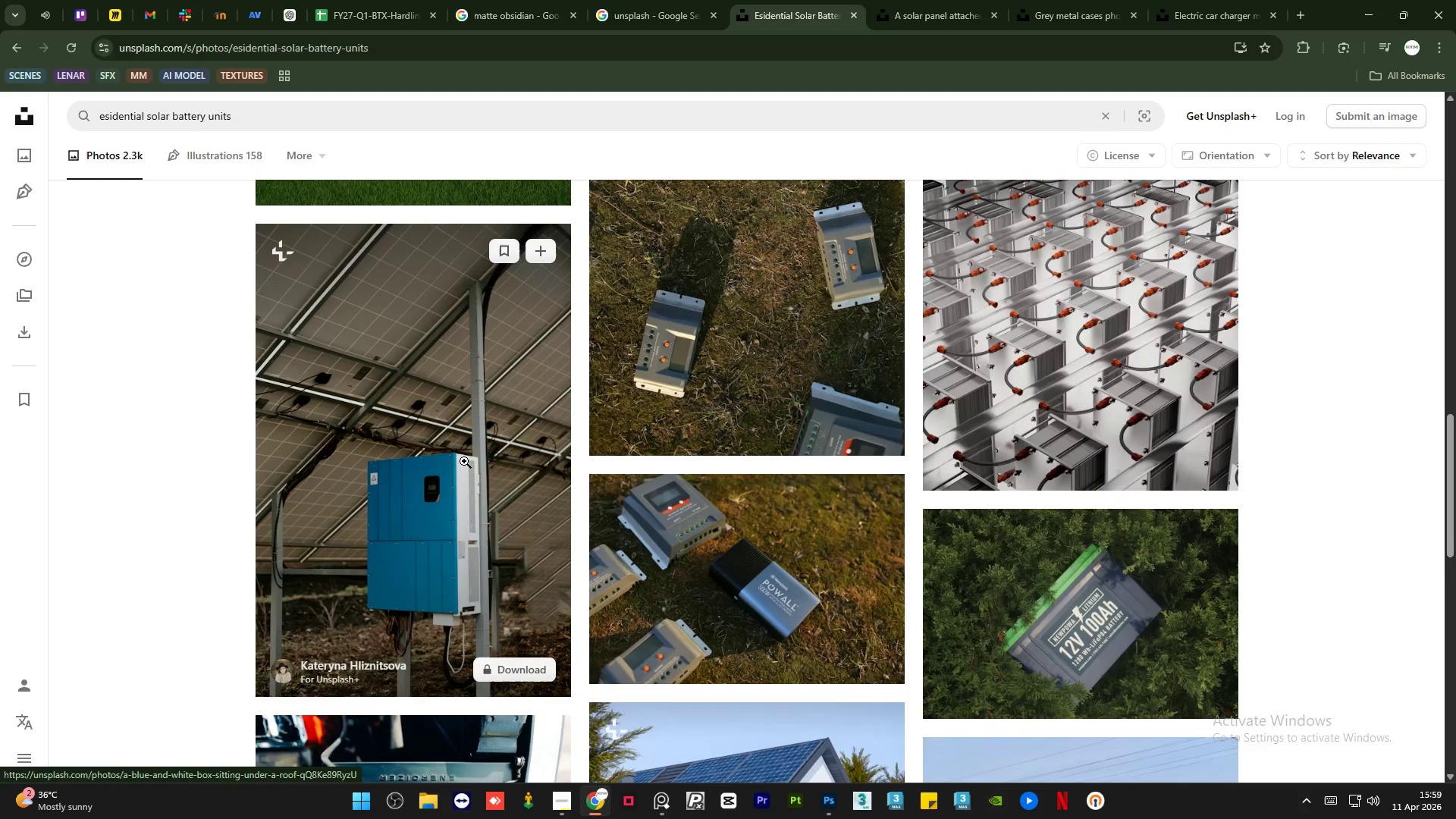 
mouse_move([479, 450])
 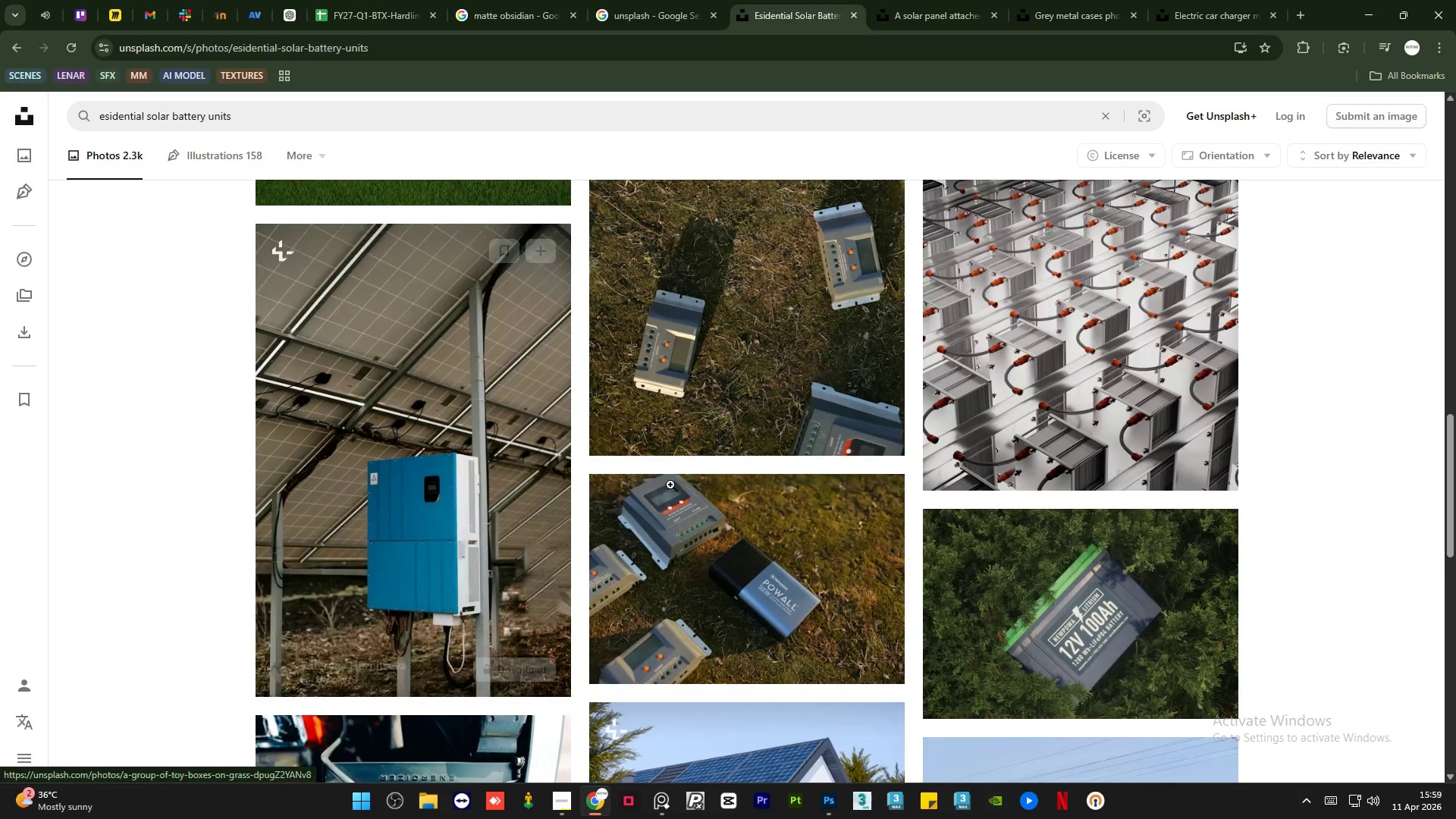 
scroll: coordinate [705, 491], scroll_direction: down, amount: 3.0
 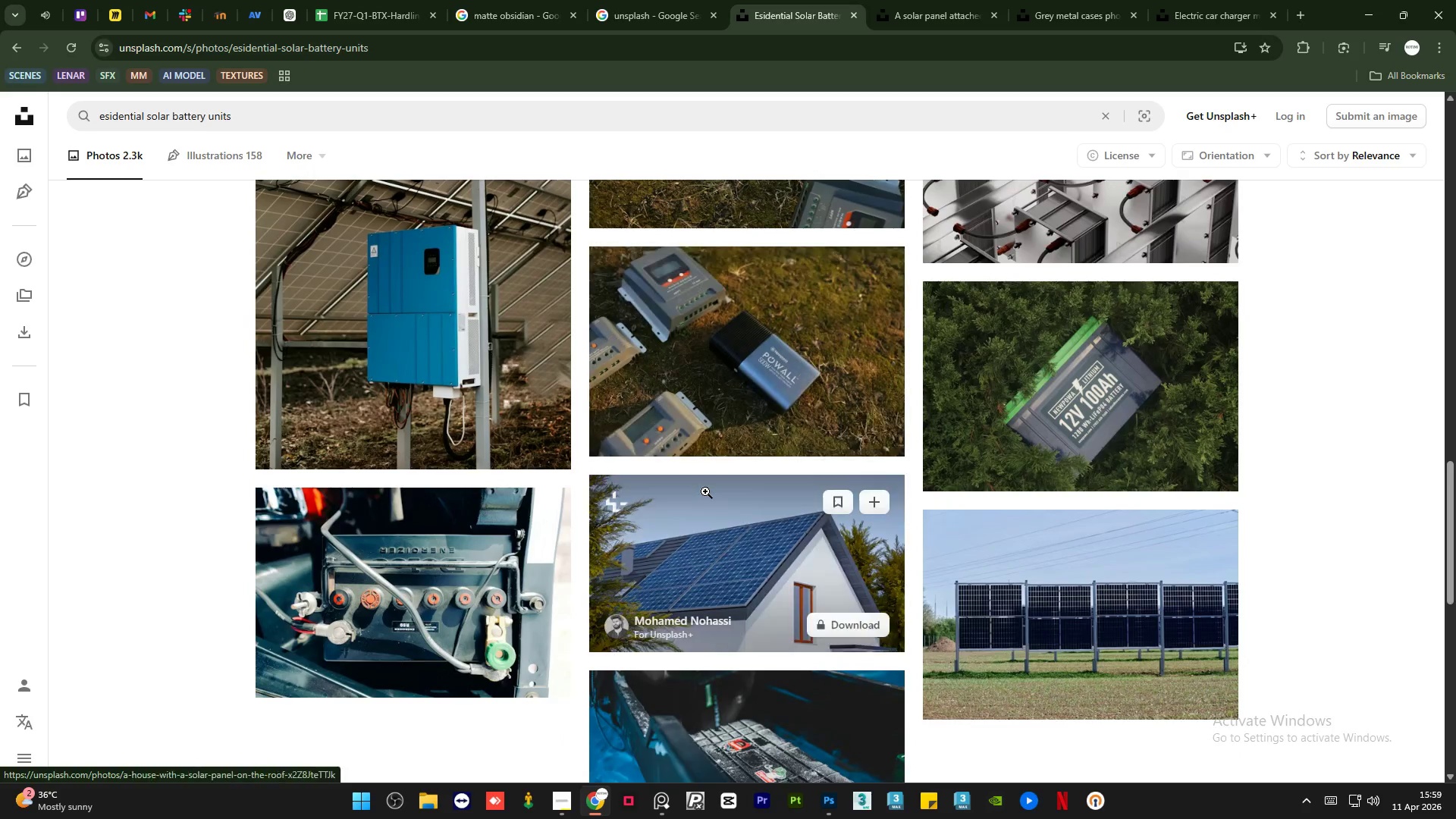 
scroll: coordinate [705, 491], scroll_direction: up, amount: 2.0
 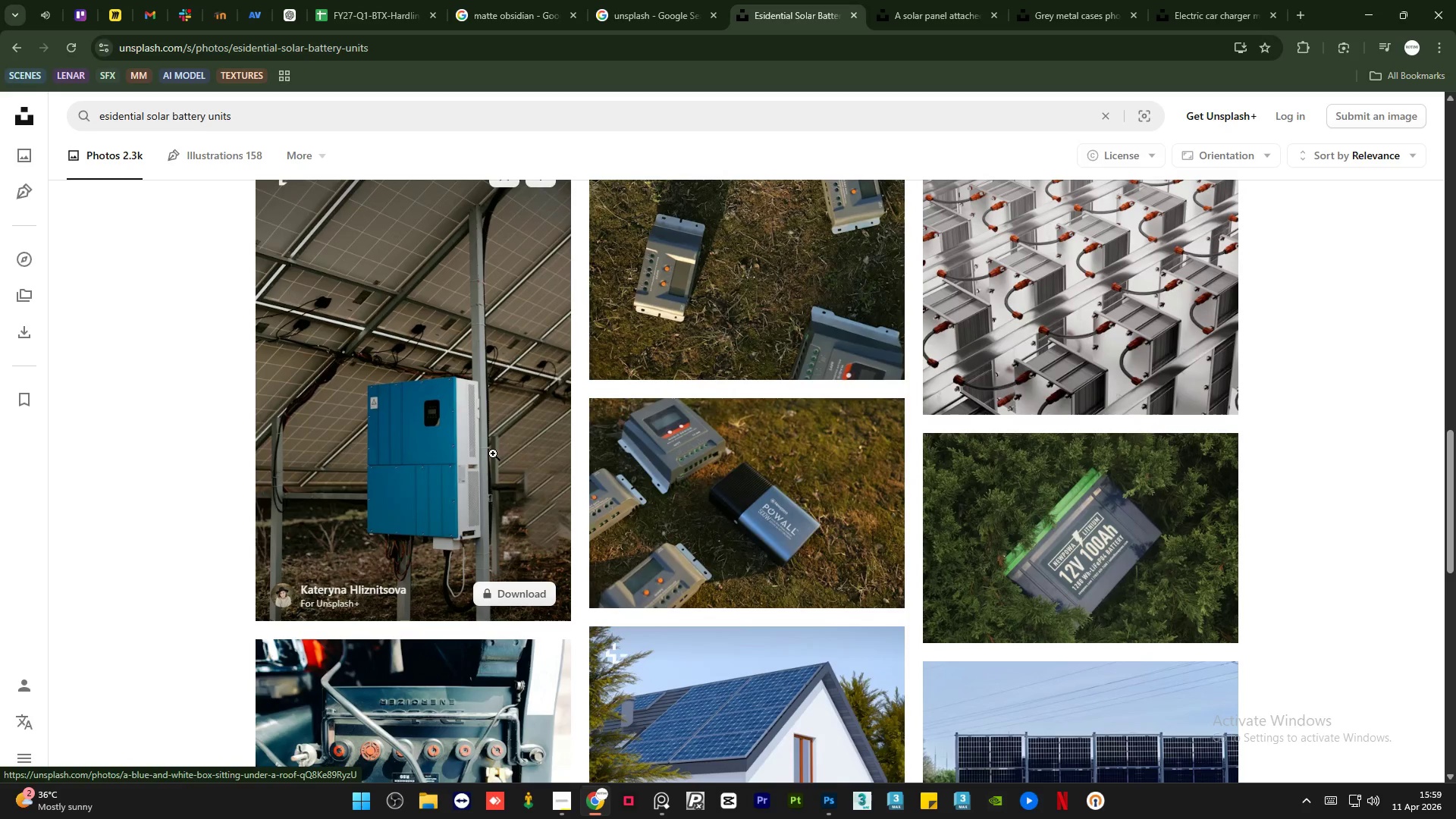 
middle_click([493, 453])
 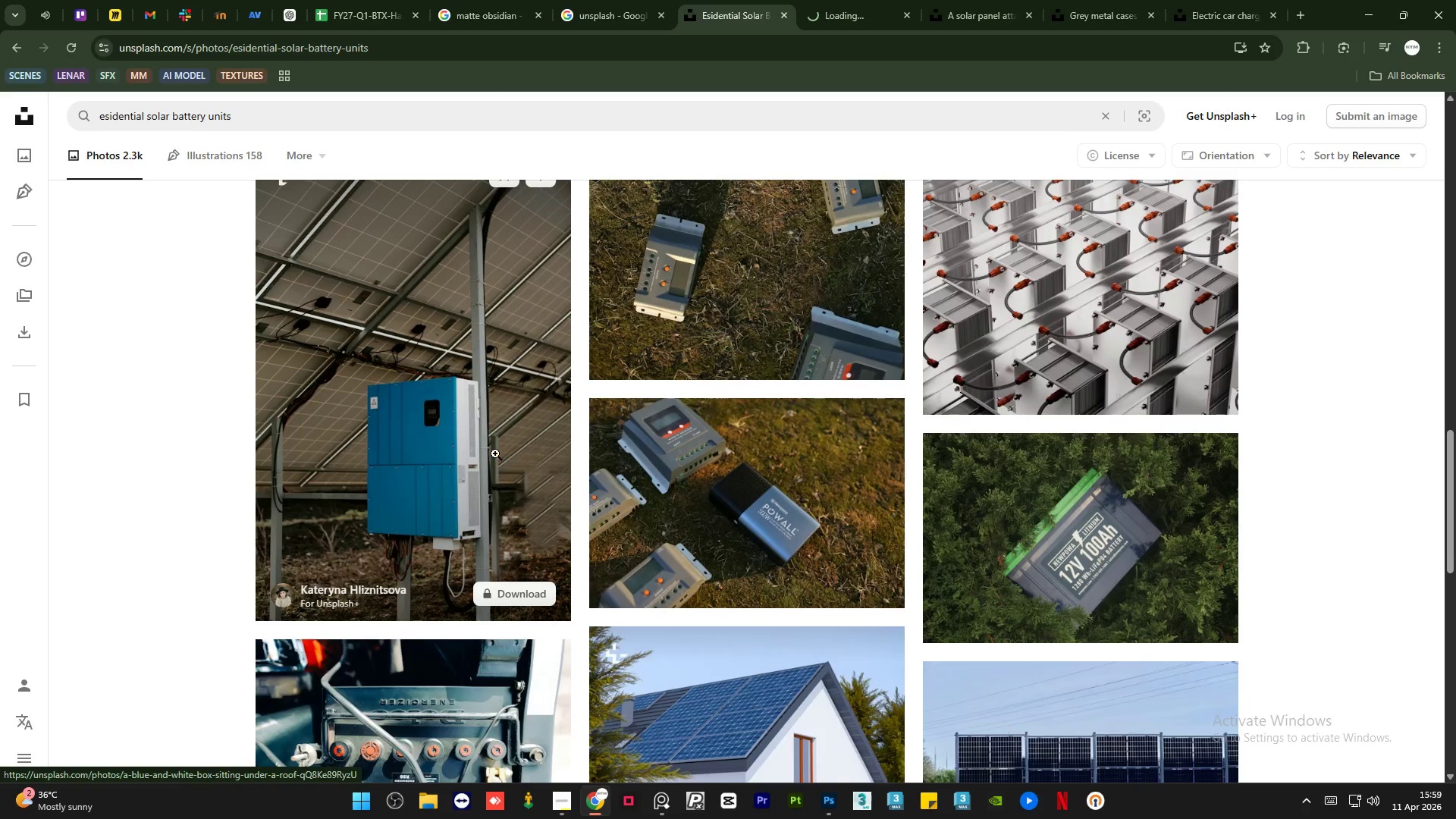 
scroll: coordinate [665, 479], scroll_direction: down, amount: 15.0
 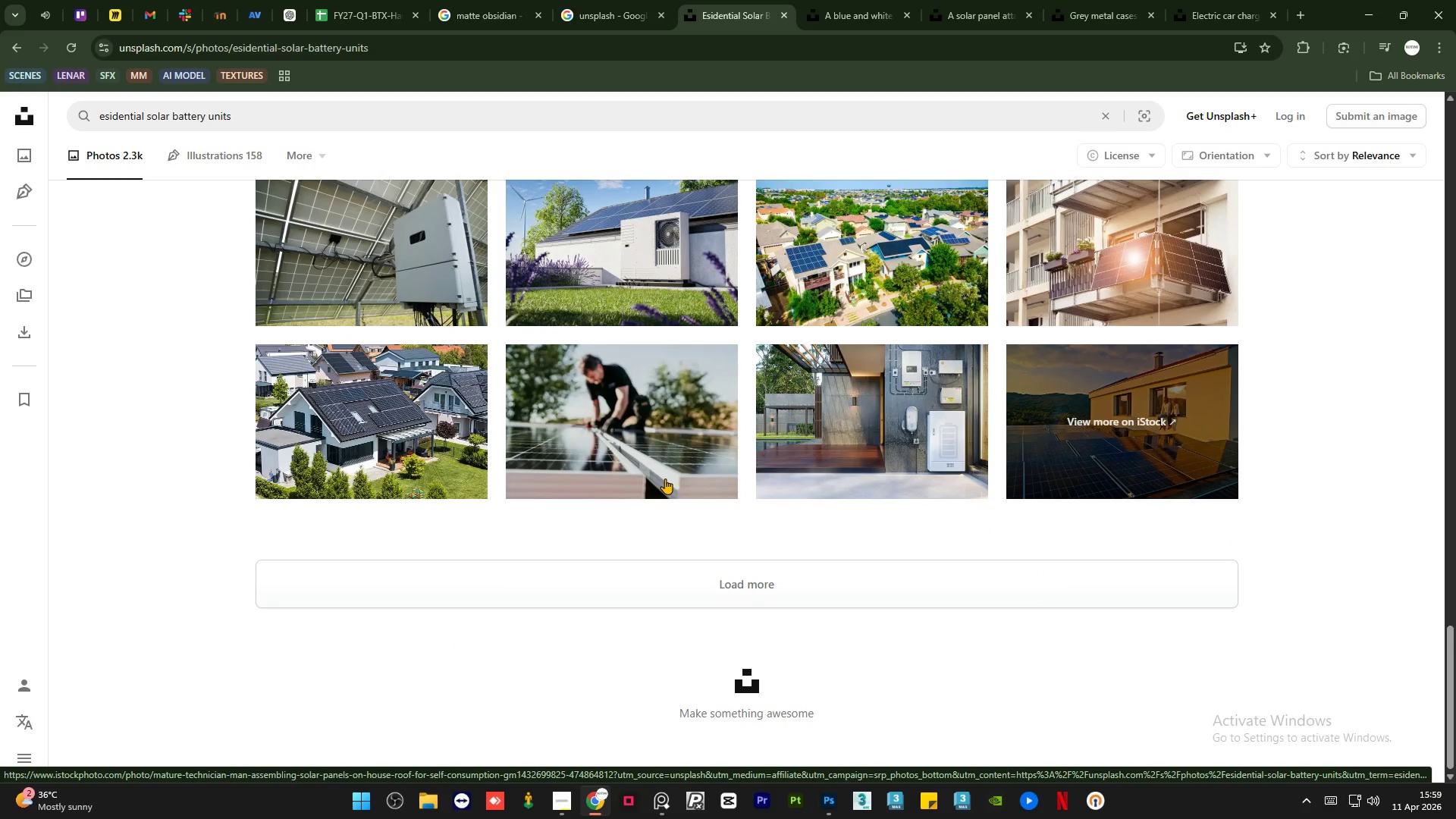 
scroll: coordinate [665, 479], scroll_direction: up, amount: 5.0
 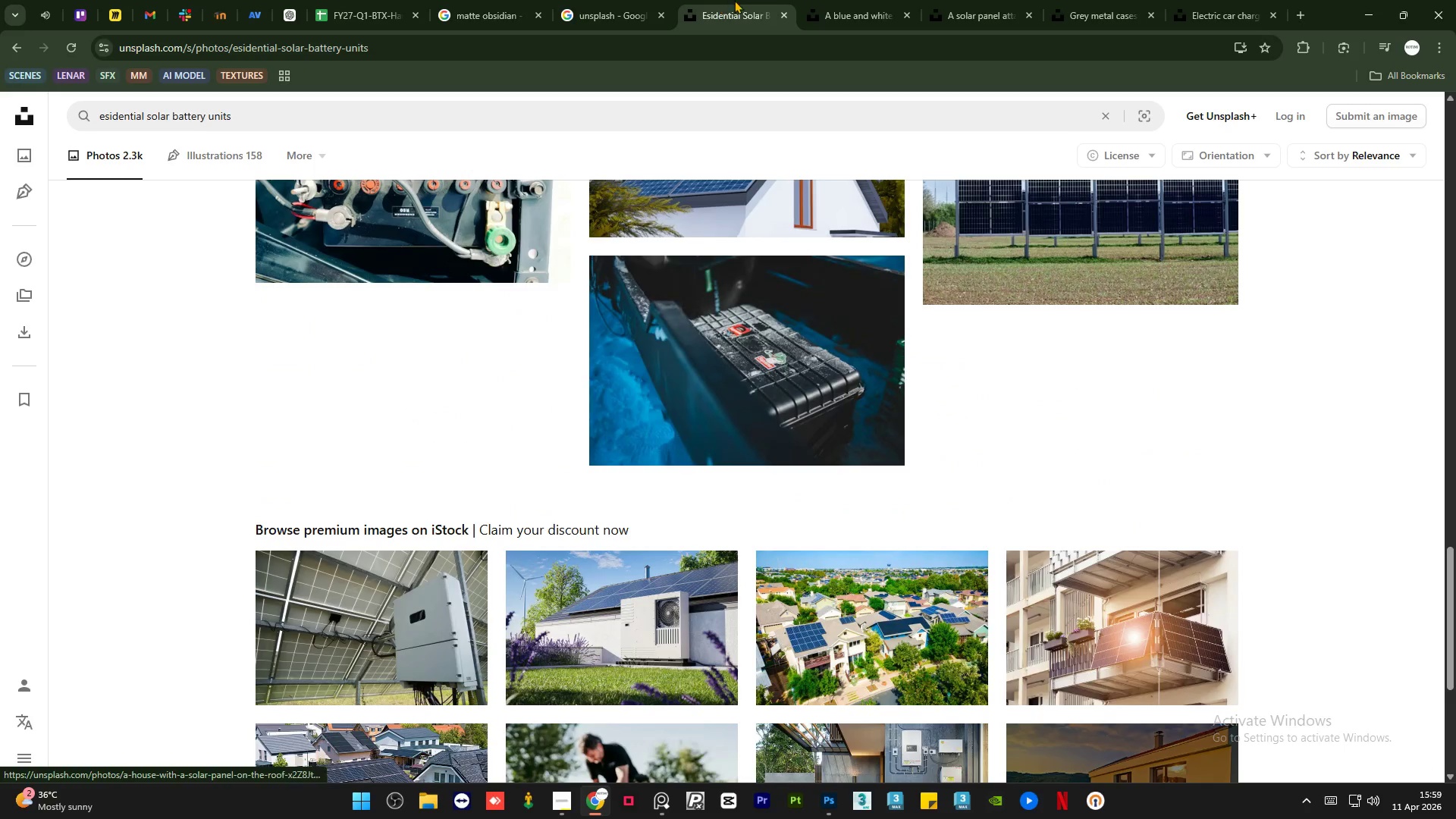 
left_click([893, 0])
 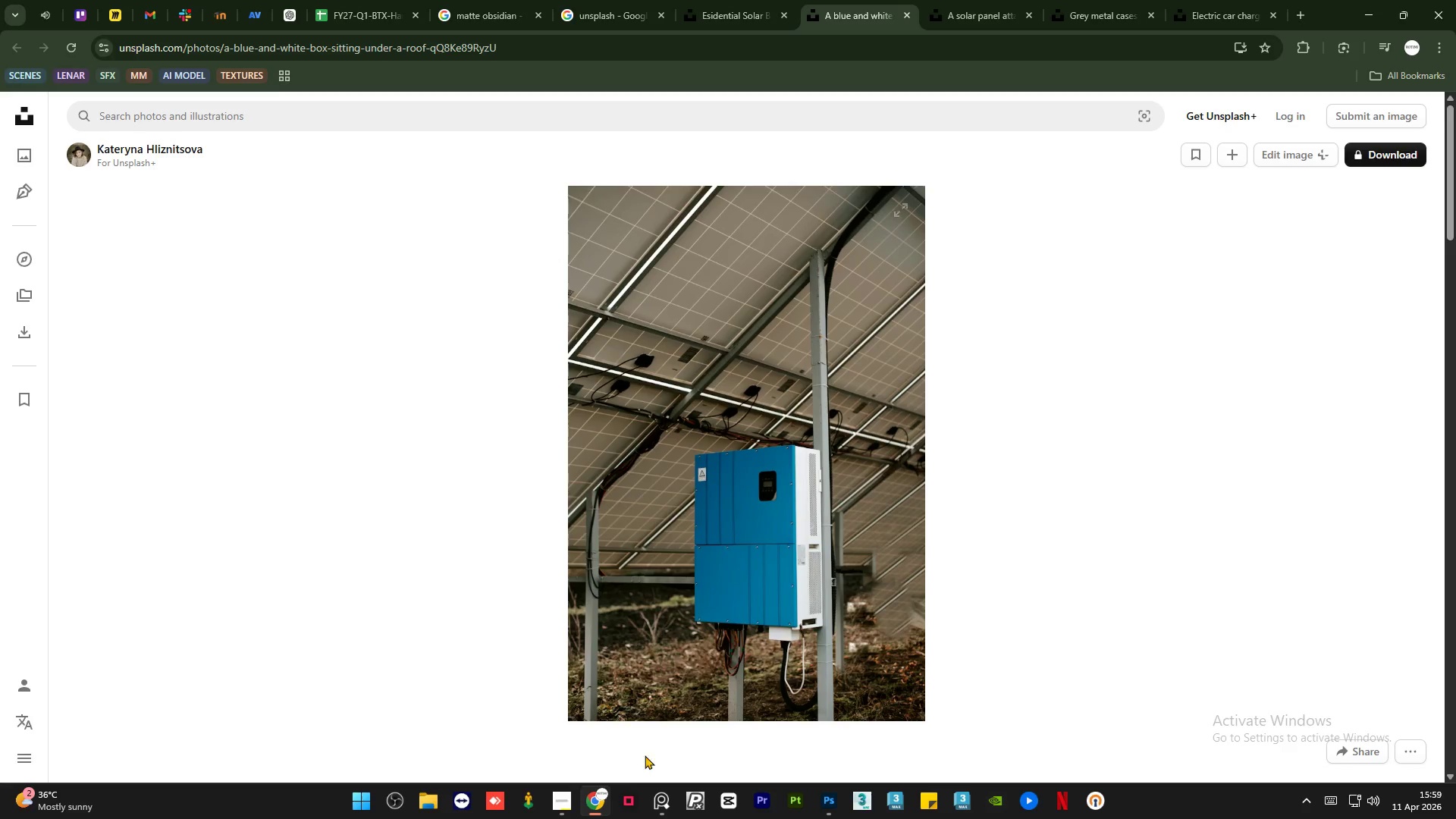 
left_click([566, 801])